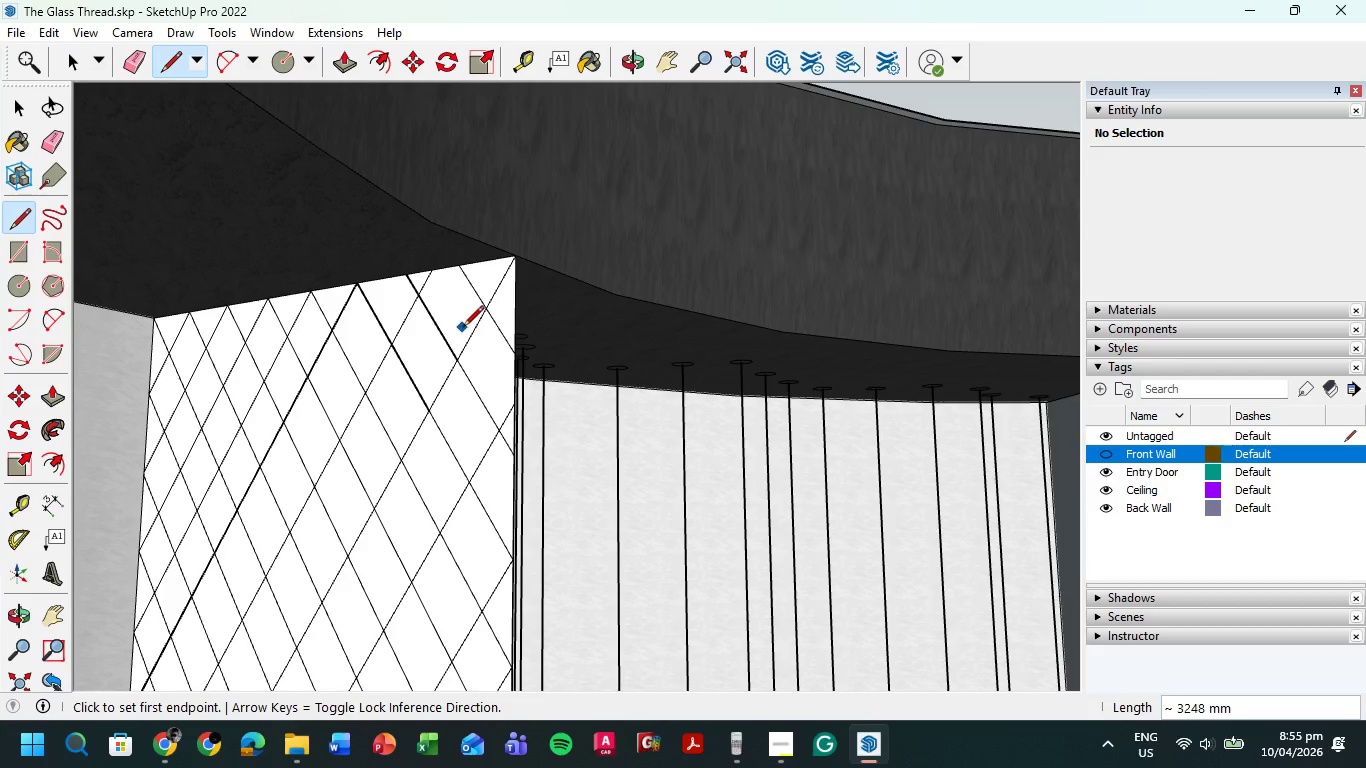 
key(E)
 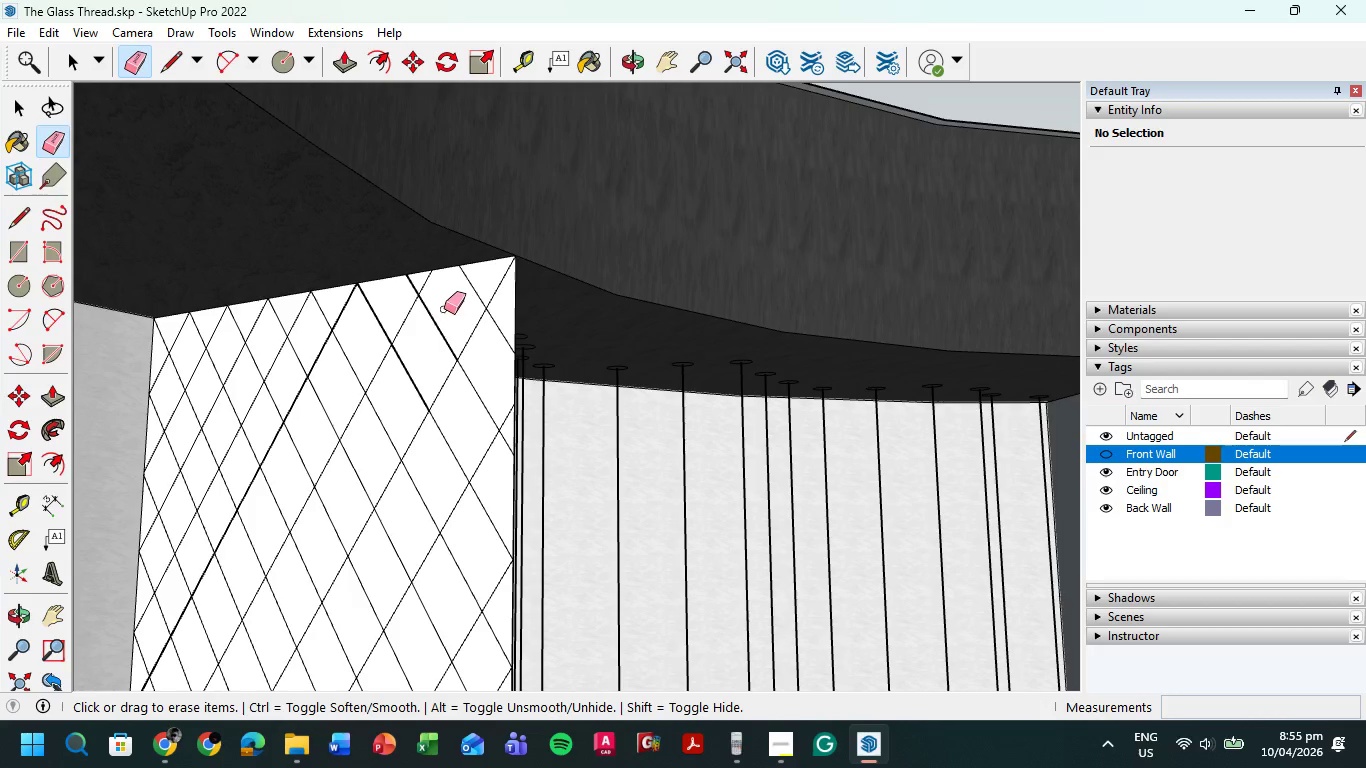 
left_click_drag(start_coordinate=[445, 308], to_coordinate=[398, 407])
 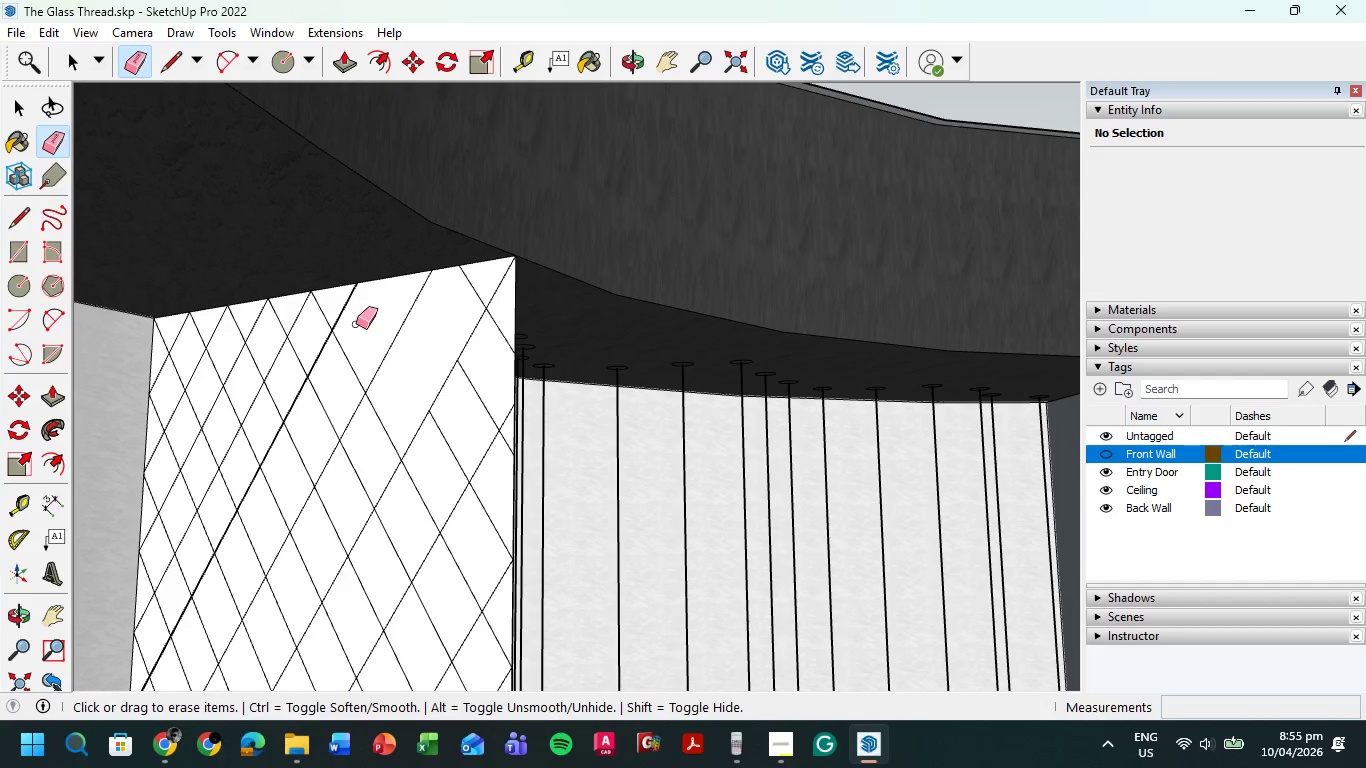 
left_click_drag(start_coordinate=[354, 316], to_coordinate=[344, 298])
 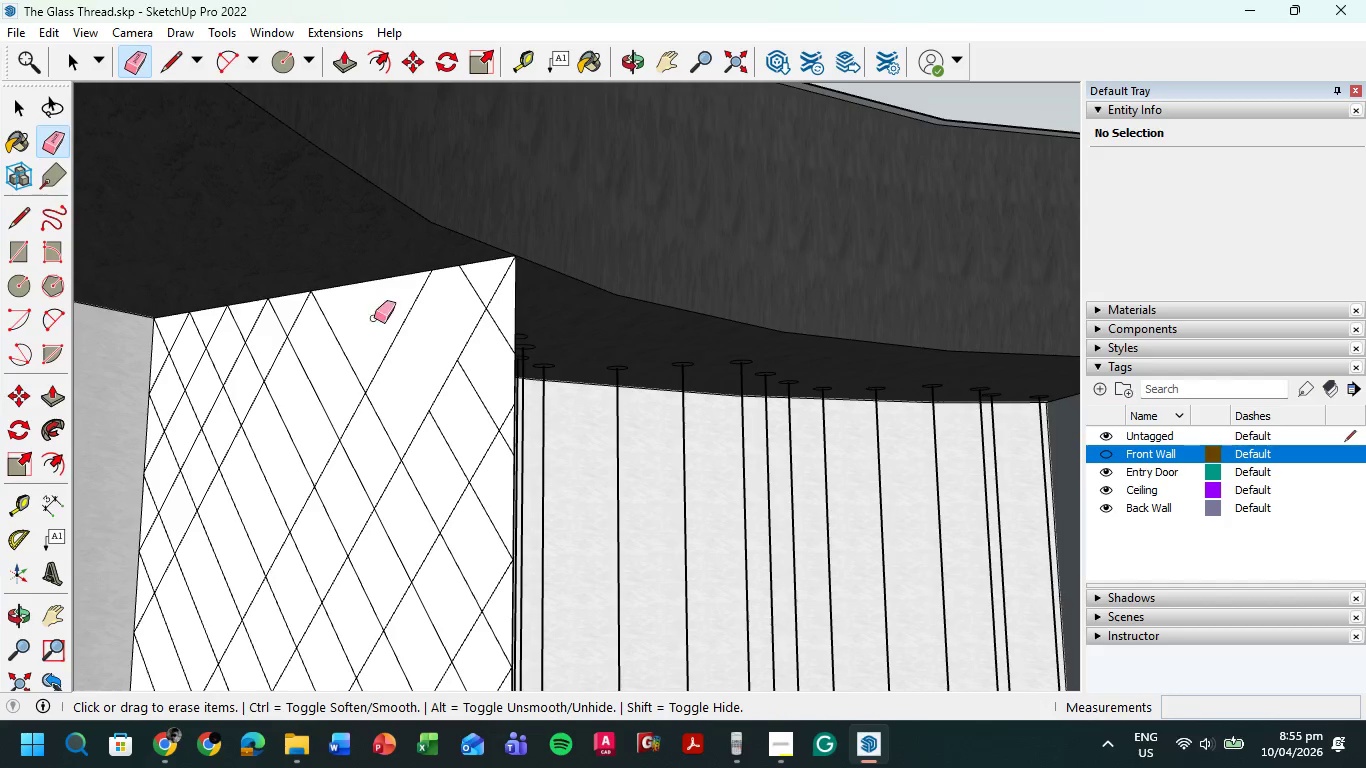 
scroll: coordinate [382, 371], scroll_direction: down, amount: 1.0
 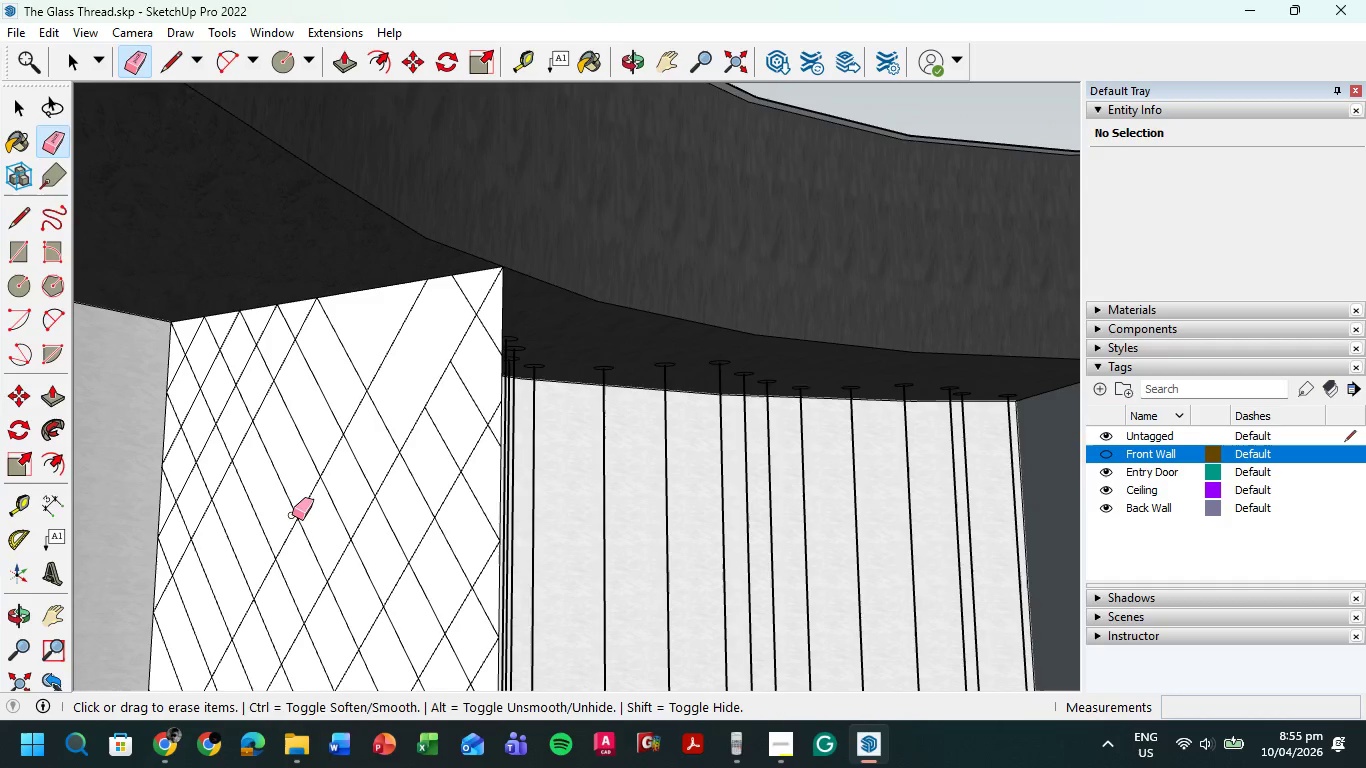 
hold_key(key=ShiftLeft, duration=0.81)
 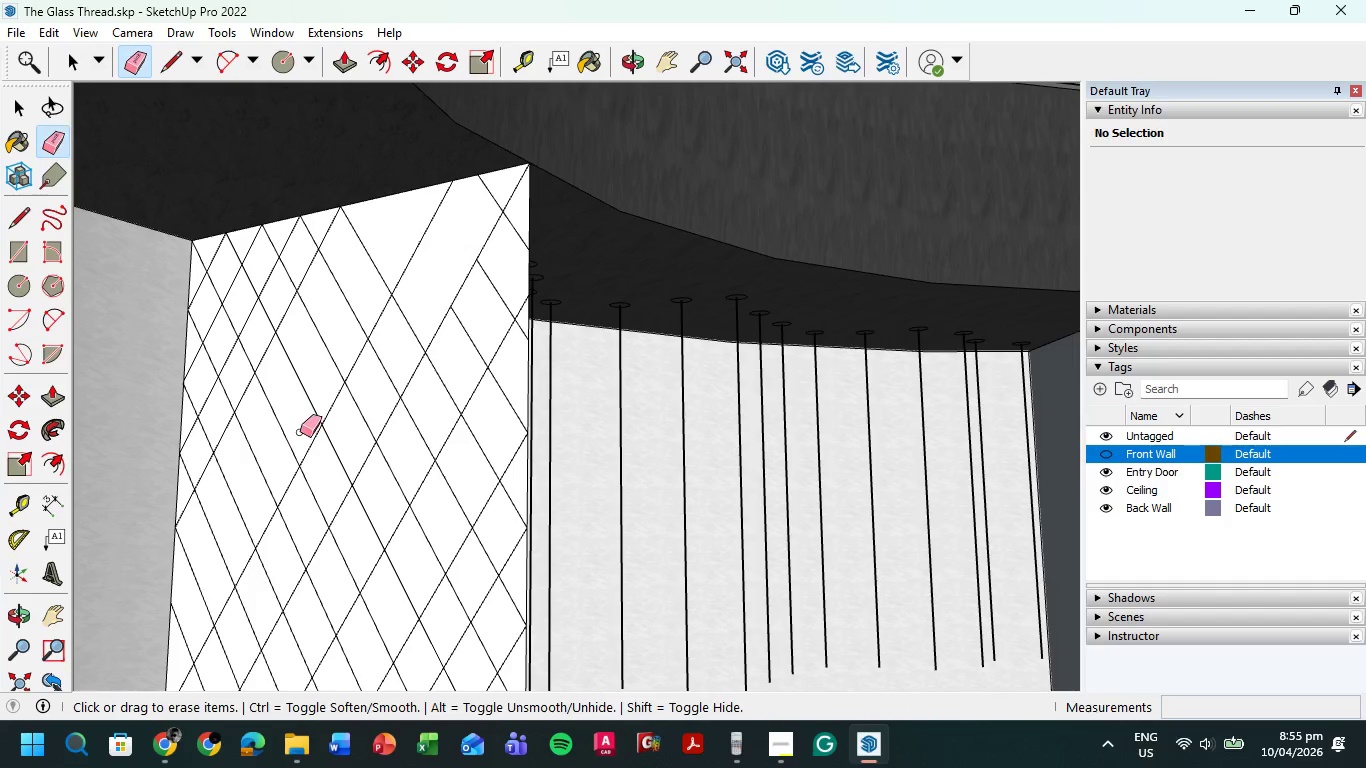 
key(L)
 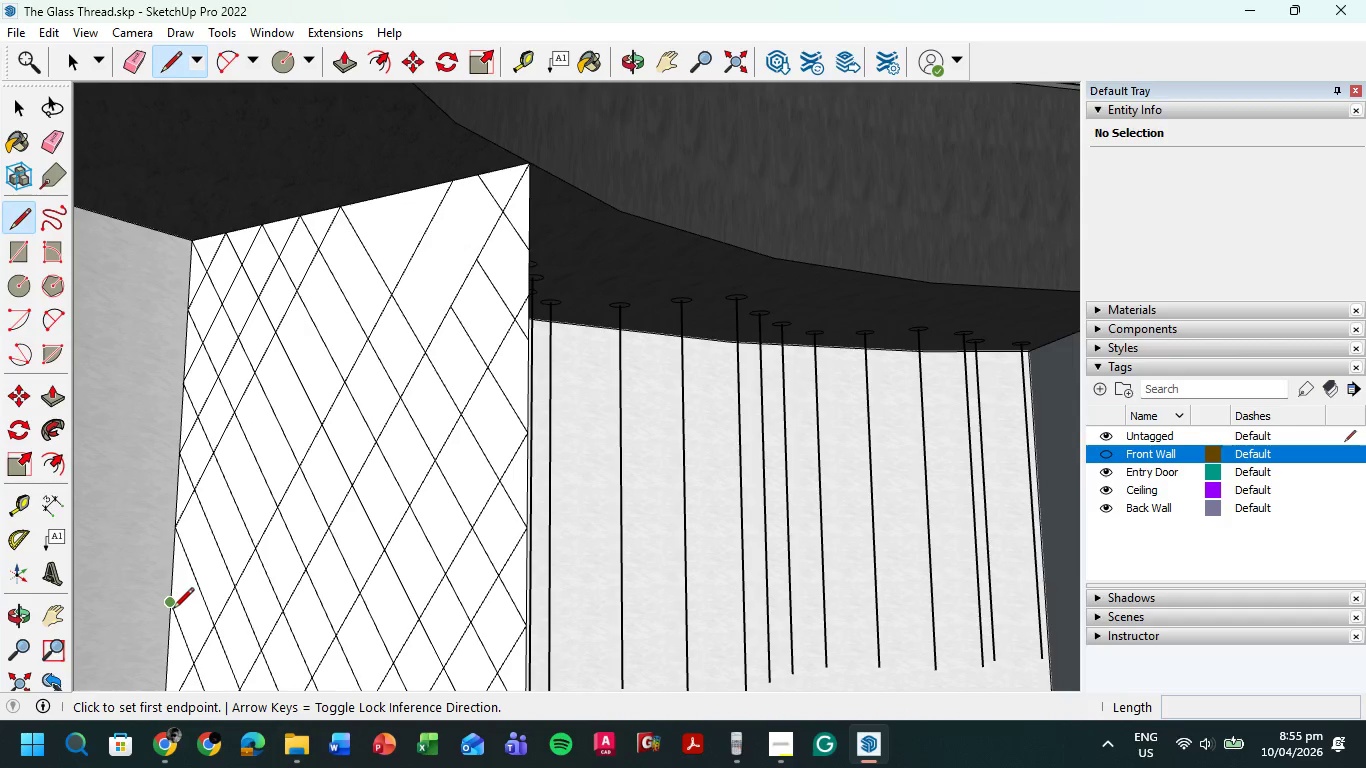 
left_click_drag(start_coordinate=[171, 610], to_coordinate=[173, 605])
 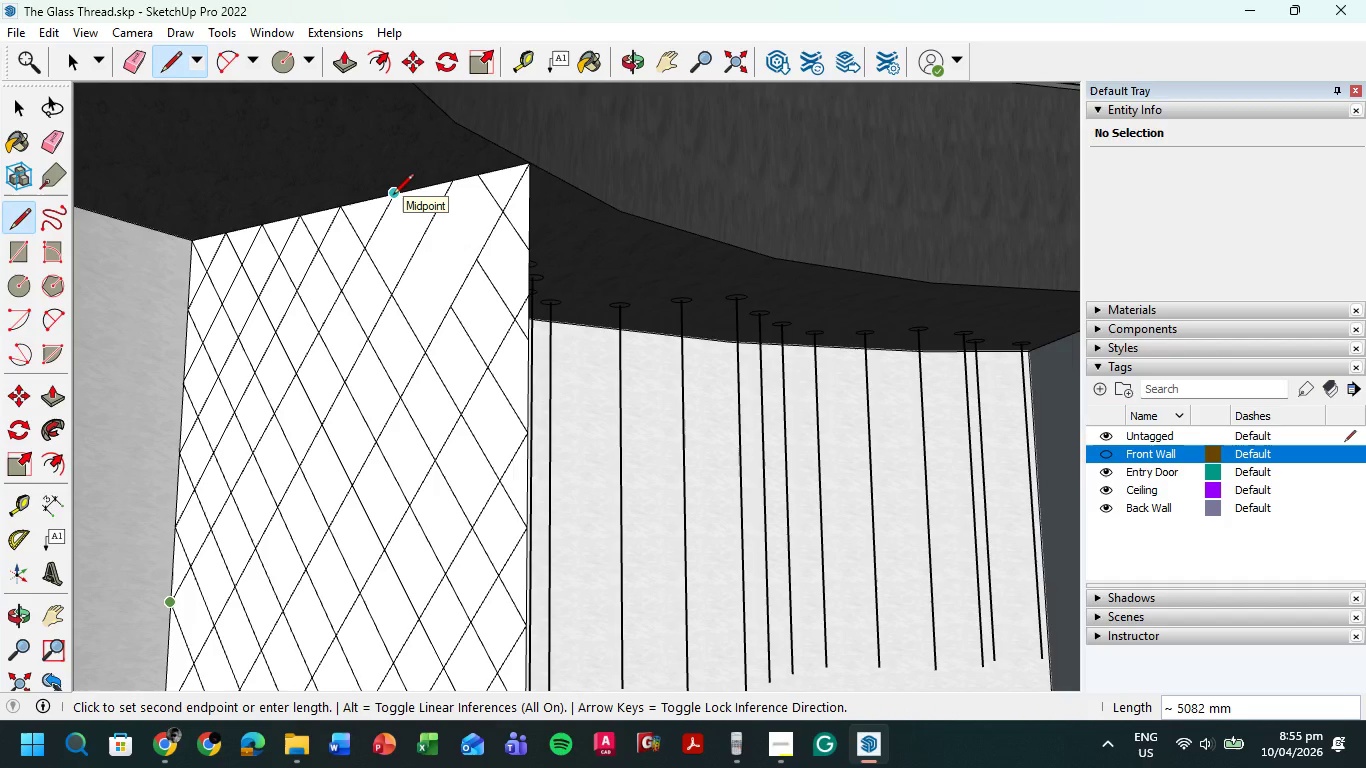 
left_click([393, 196])
 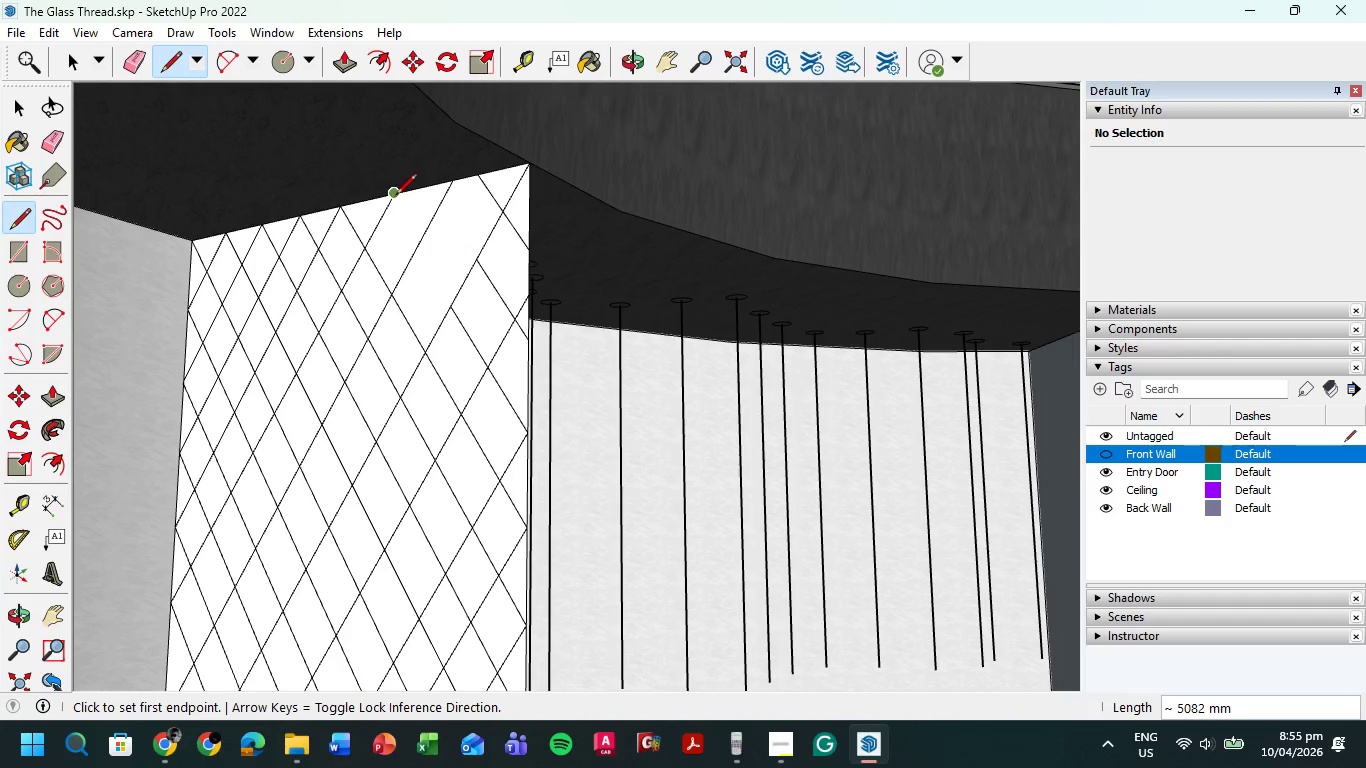 
left_click([396, 194])
 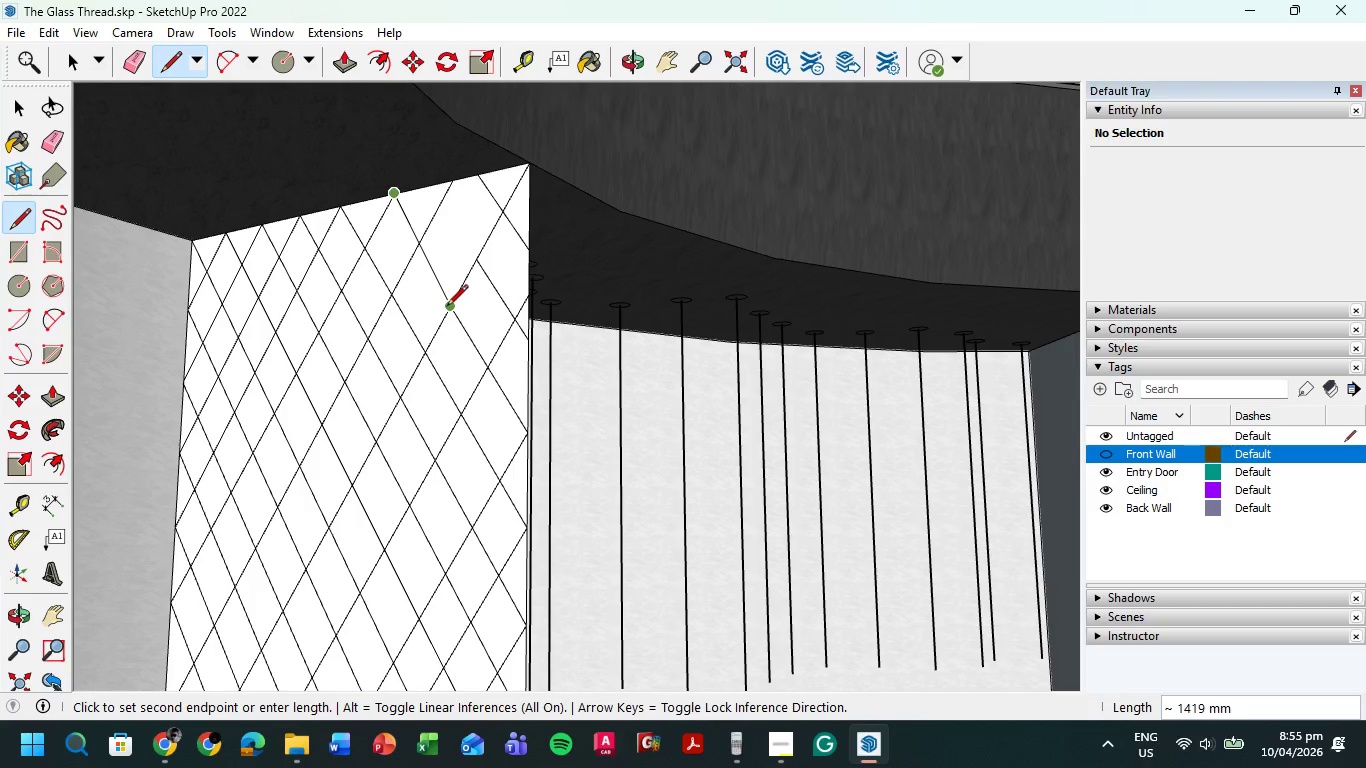 
left_click([447, 307])
 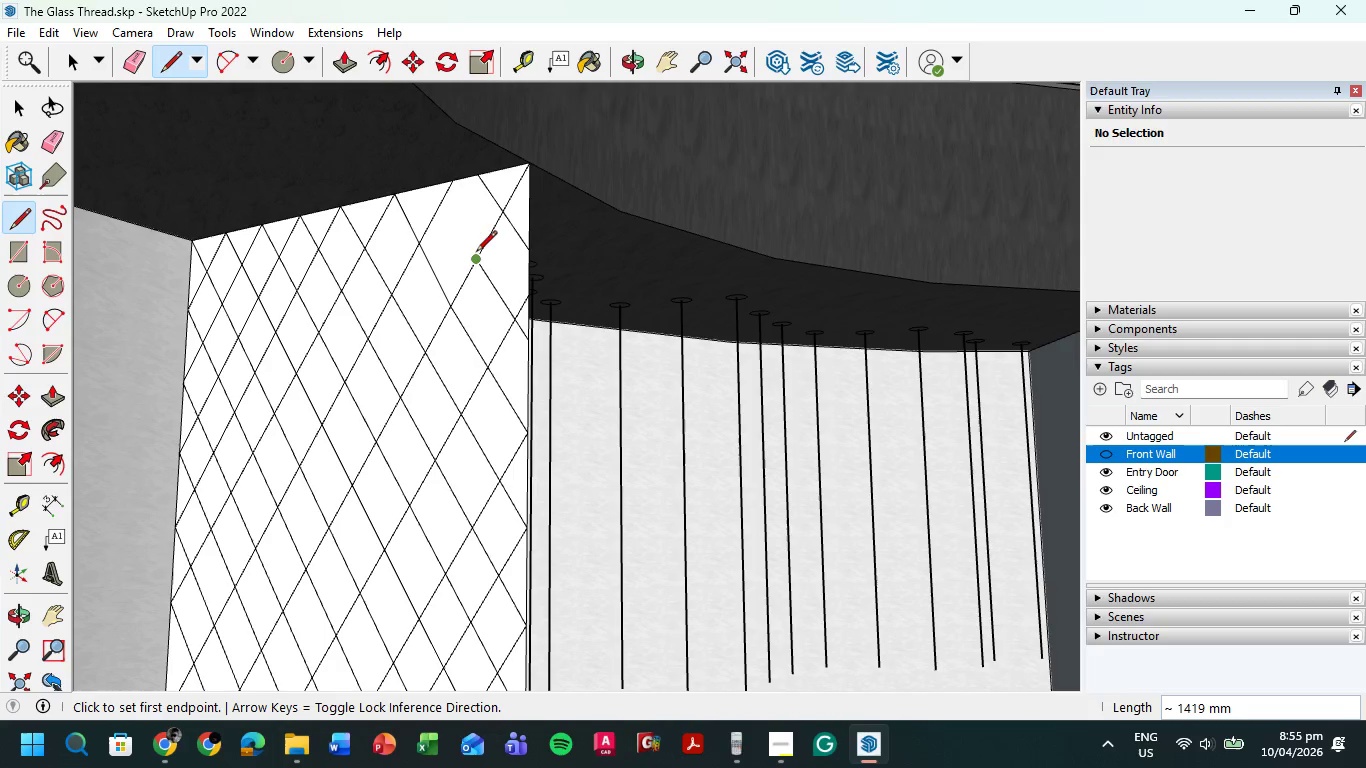 
left_click([477, 263])
 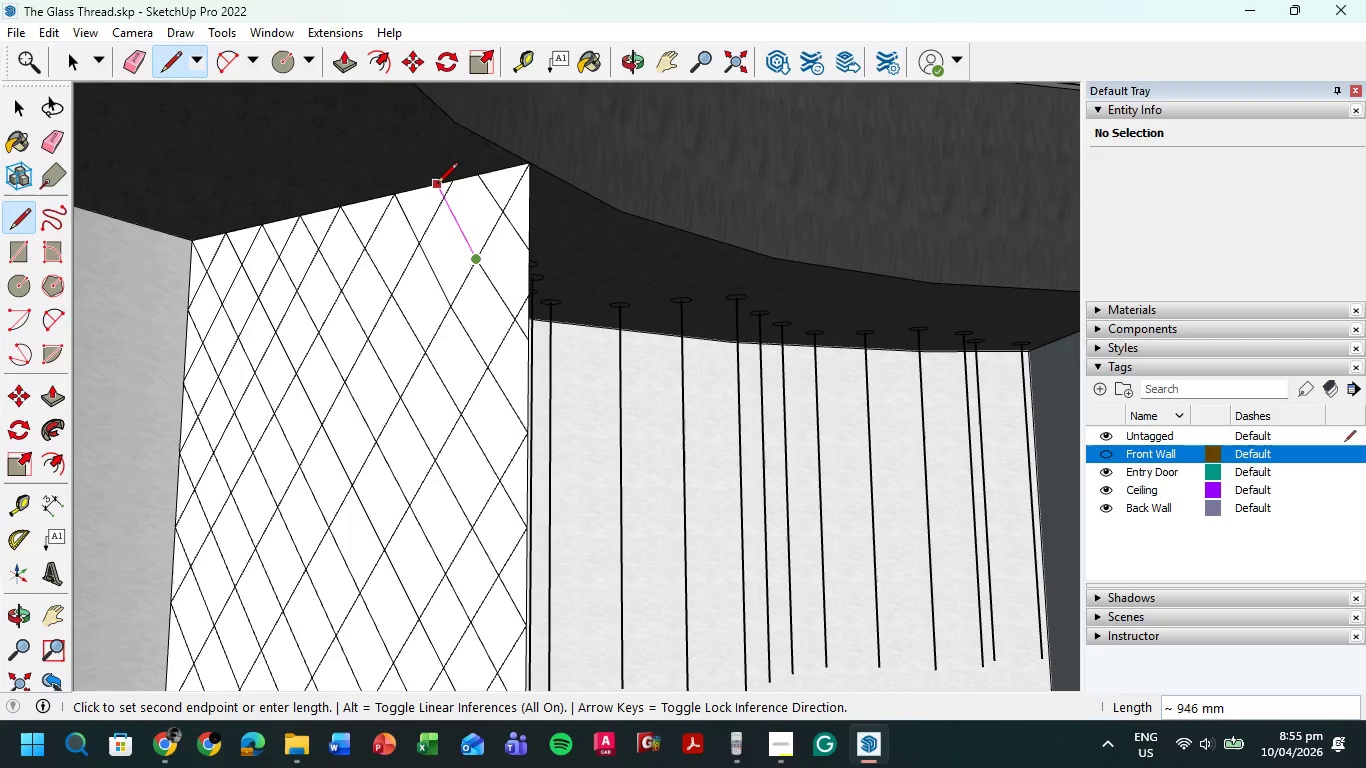 
left_click([437, 185])
 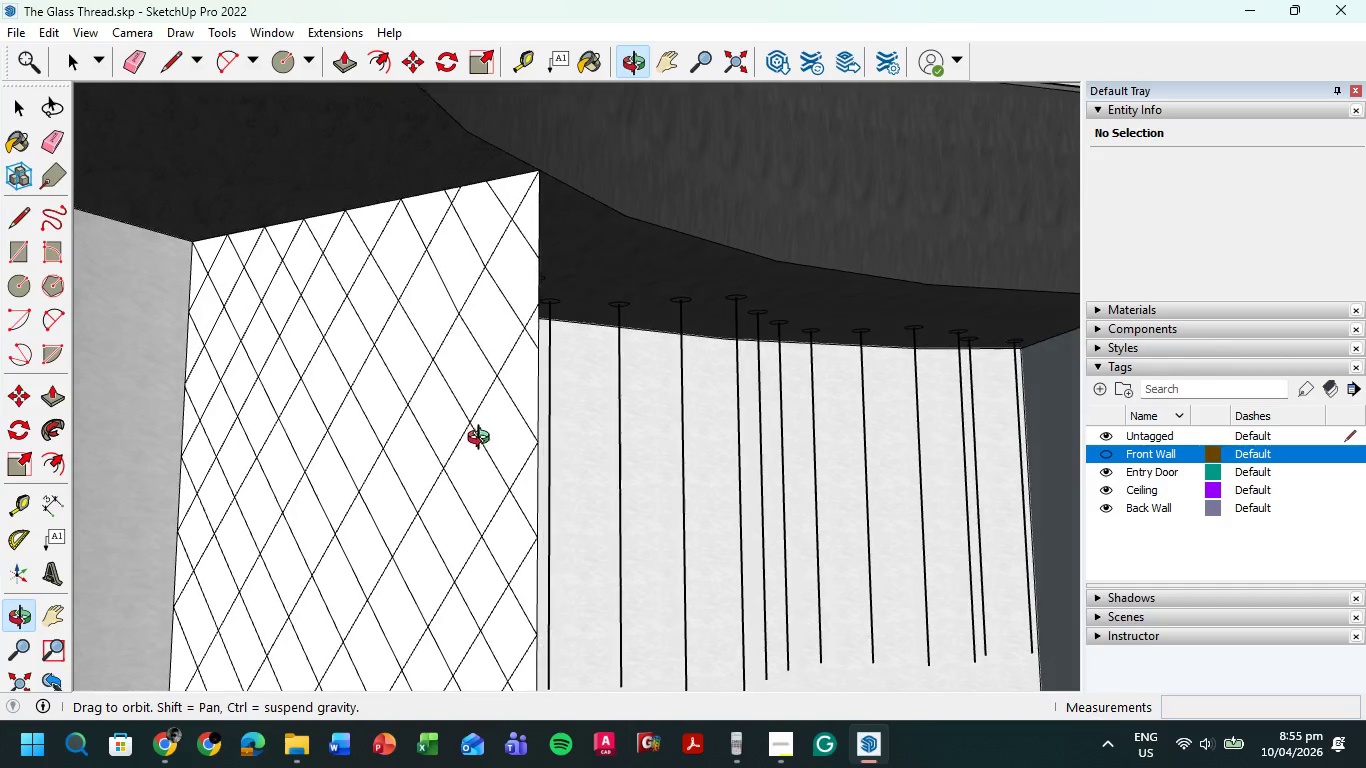 
scroll: coordinate [410, 258], scroll_direction: up, amount: 7.0
 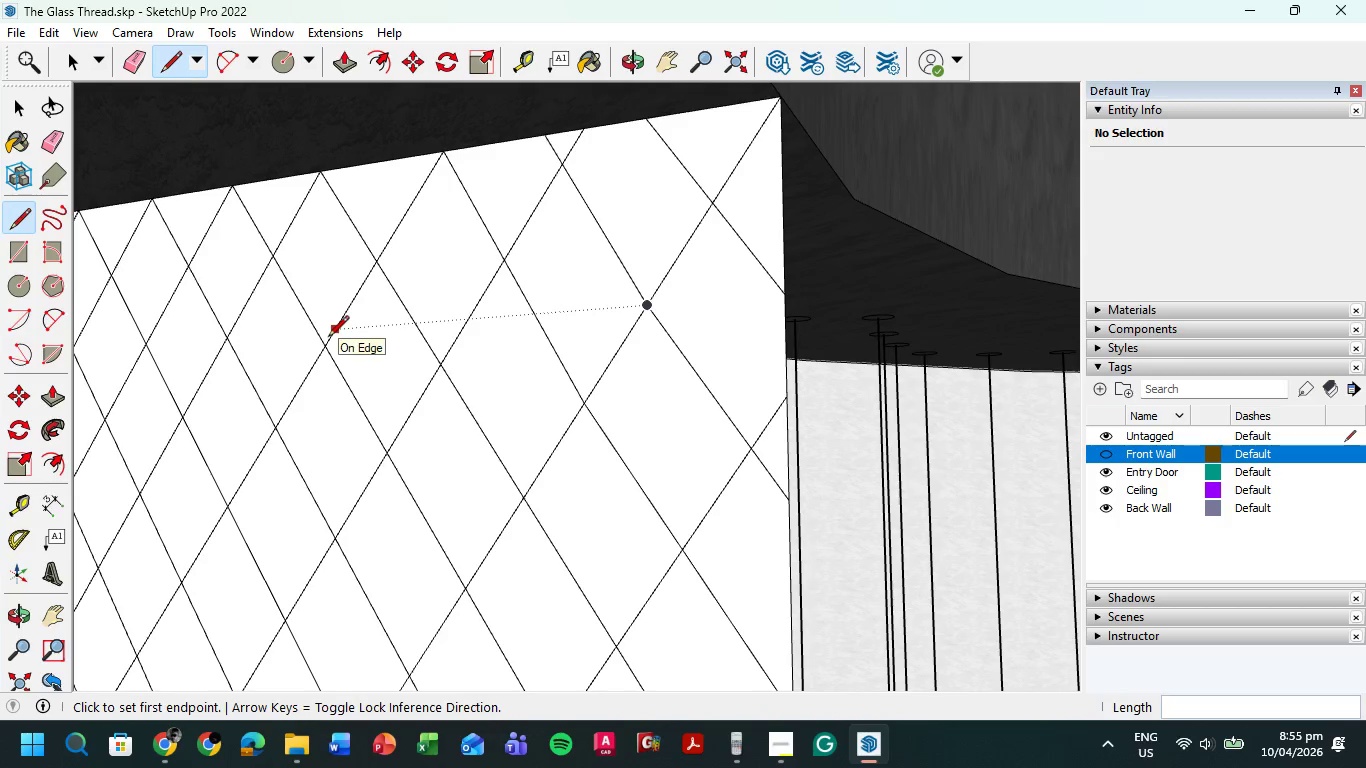 
key(Control+Z)
 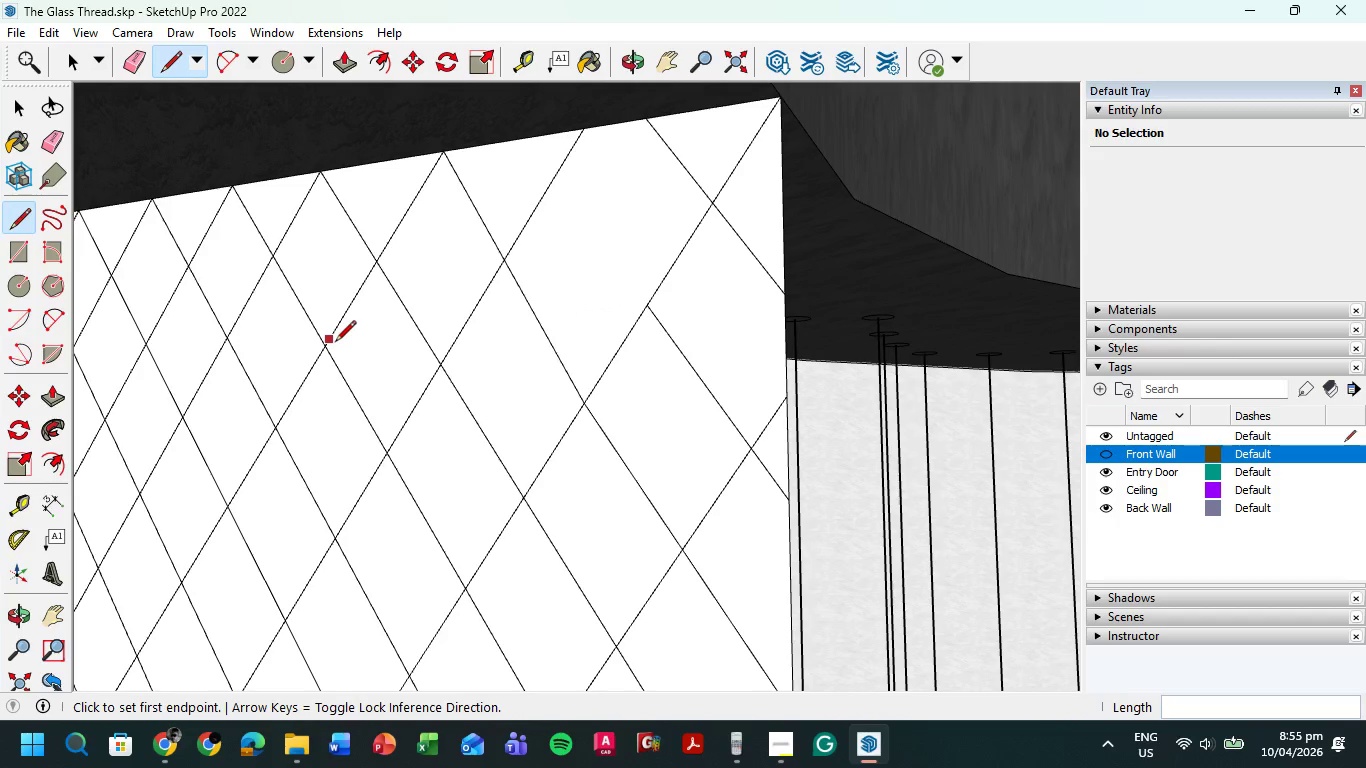 
key(Control+Z)
 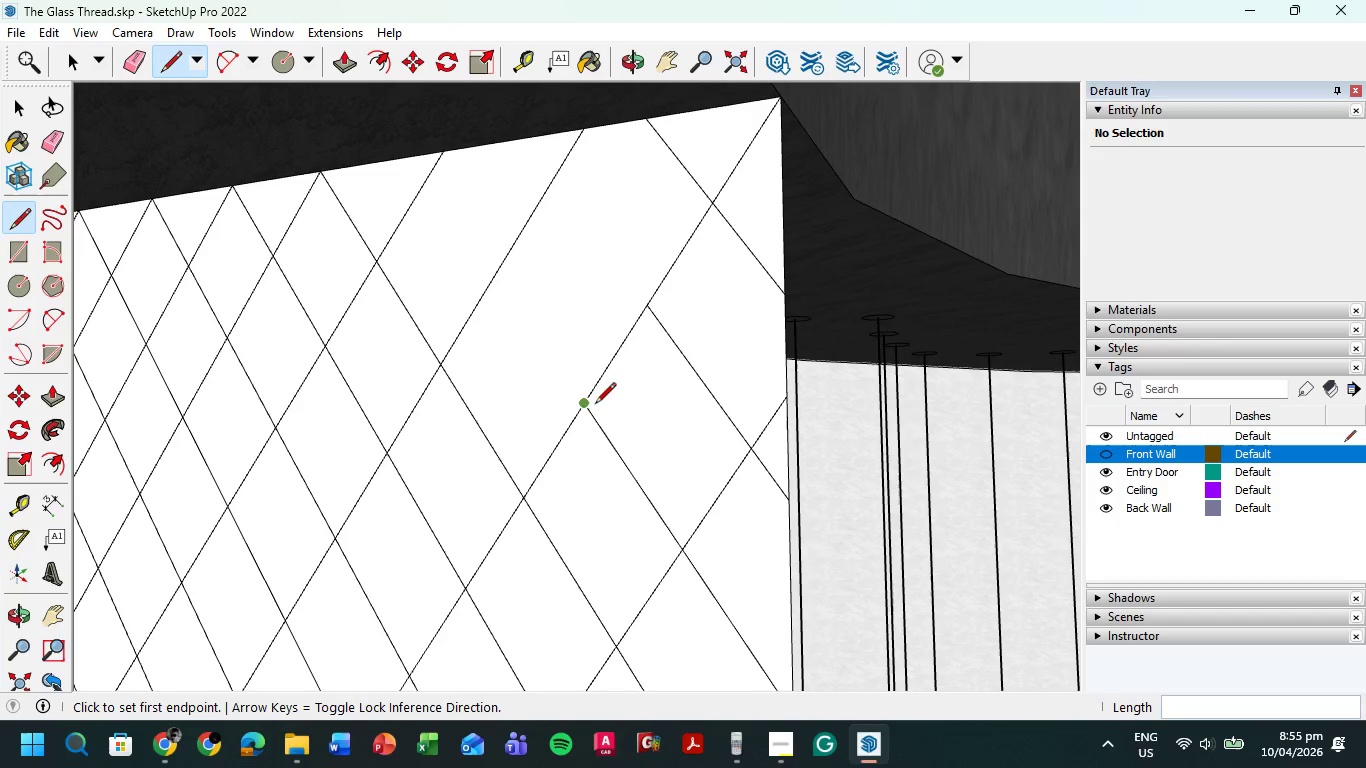 
left_click([586, 402])
 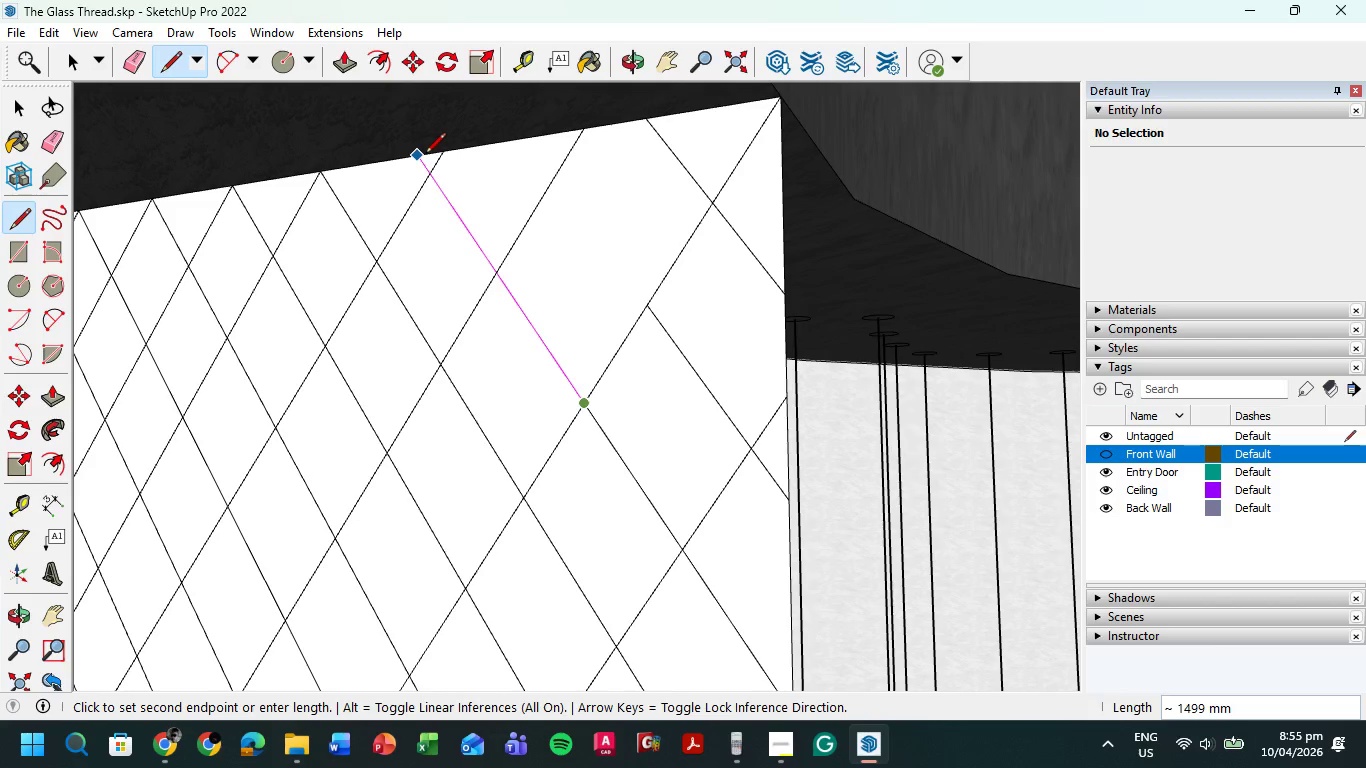 
wait(6.81)
 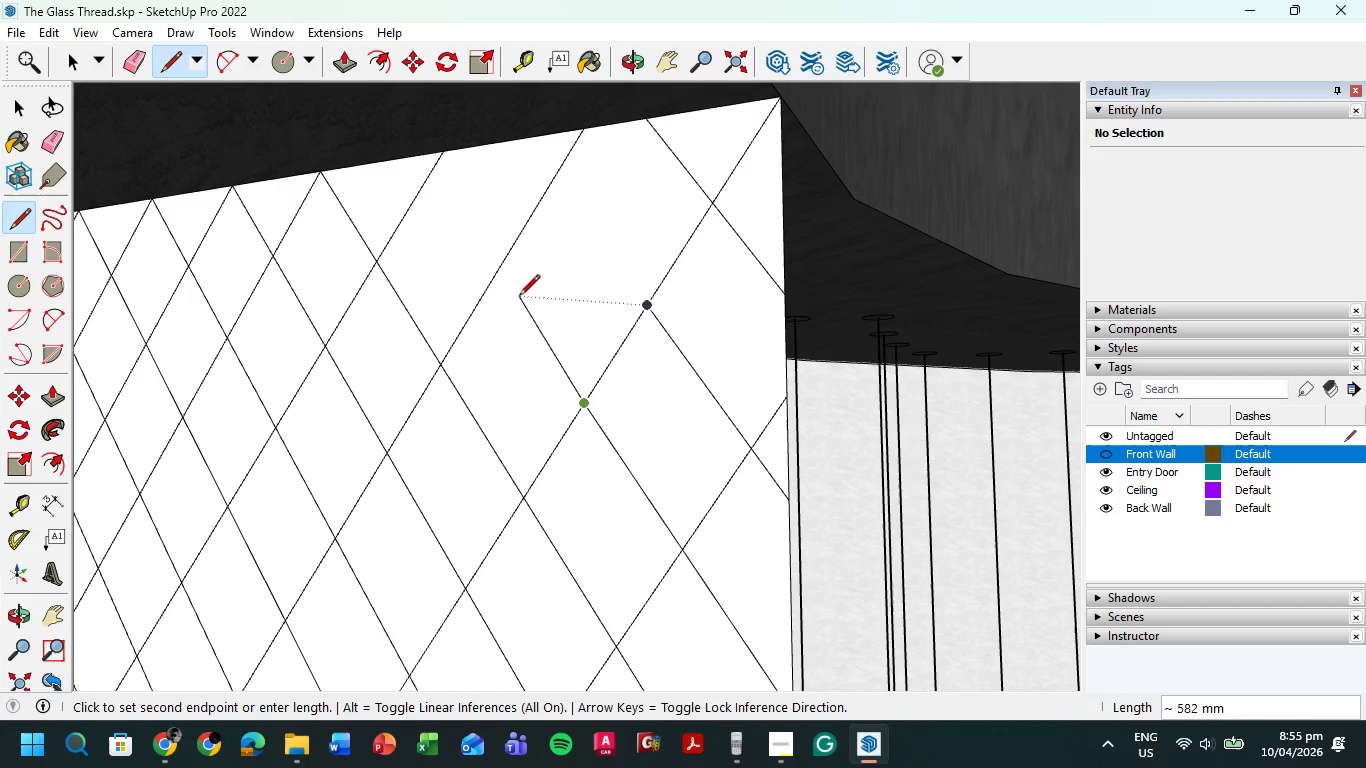 
left_click([423, 155])
 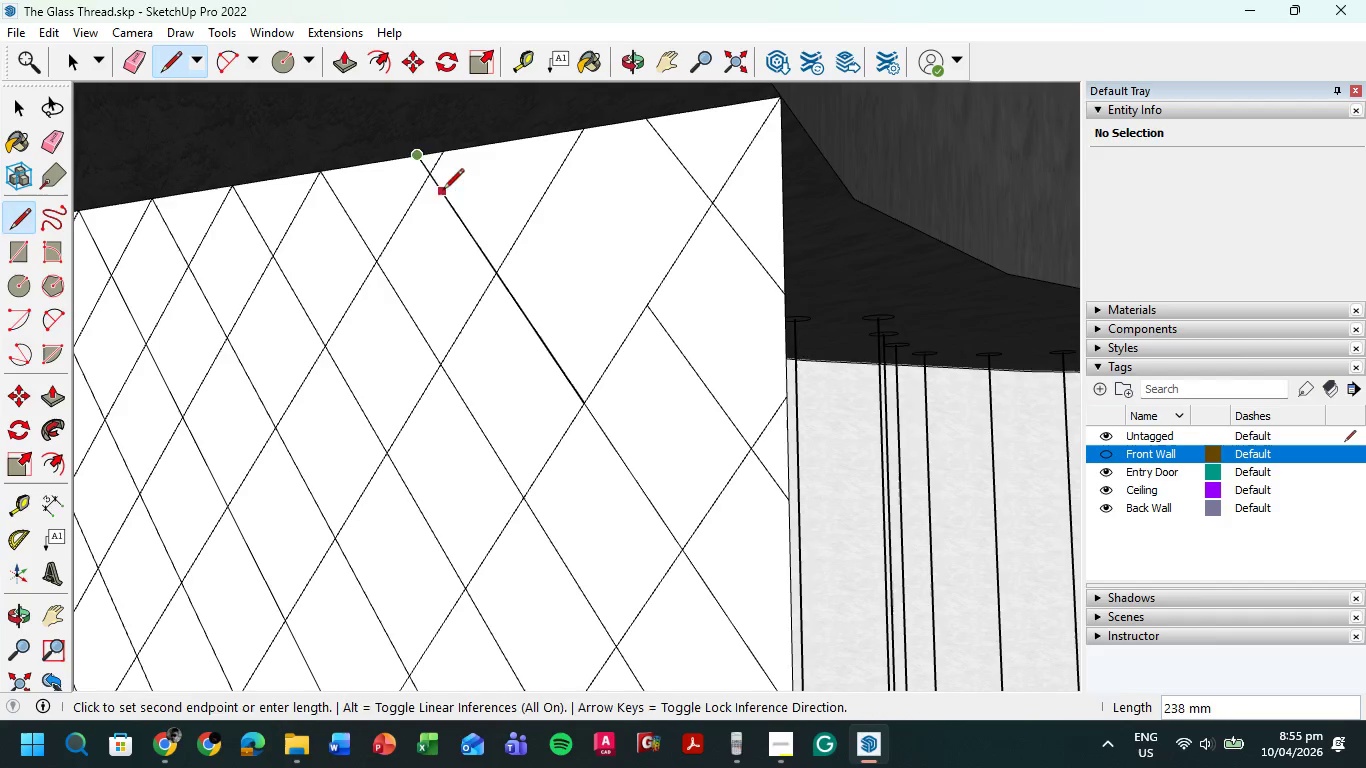 
scroll: coordinate [391, 166], scroll_direction: up, amount: 4.0
 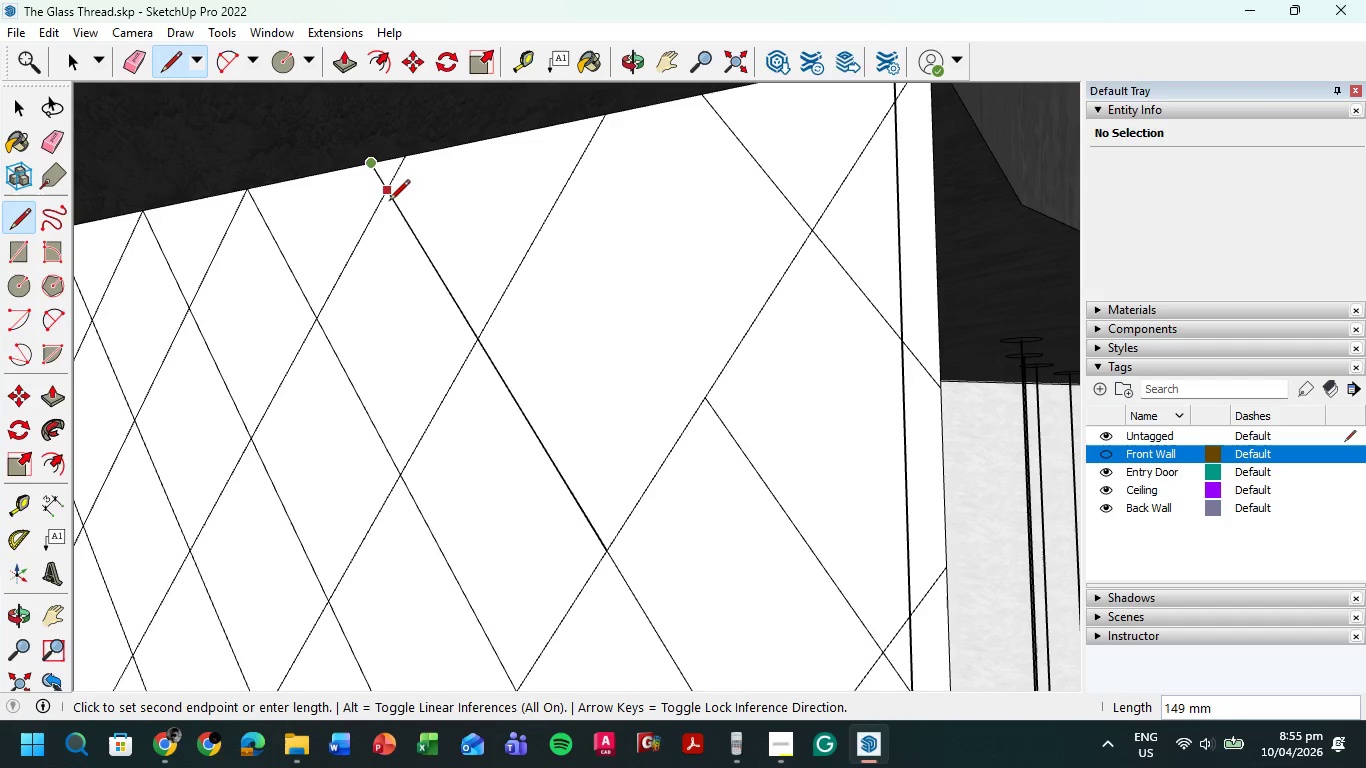 
key(Control+Z)
 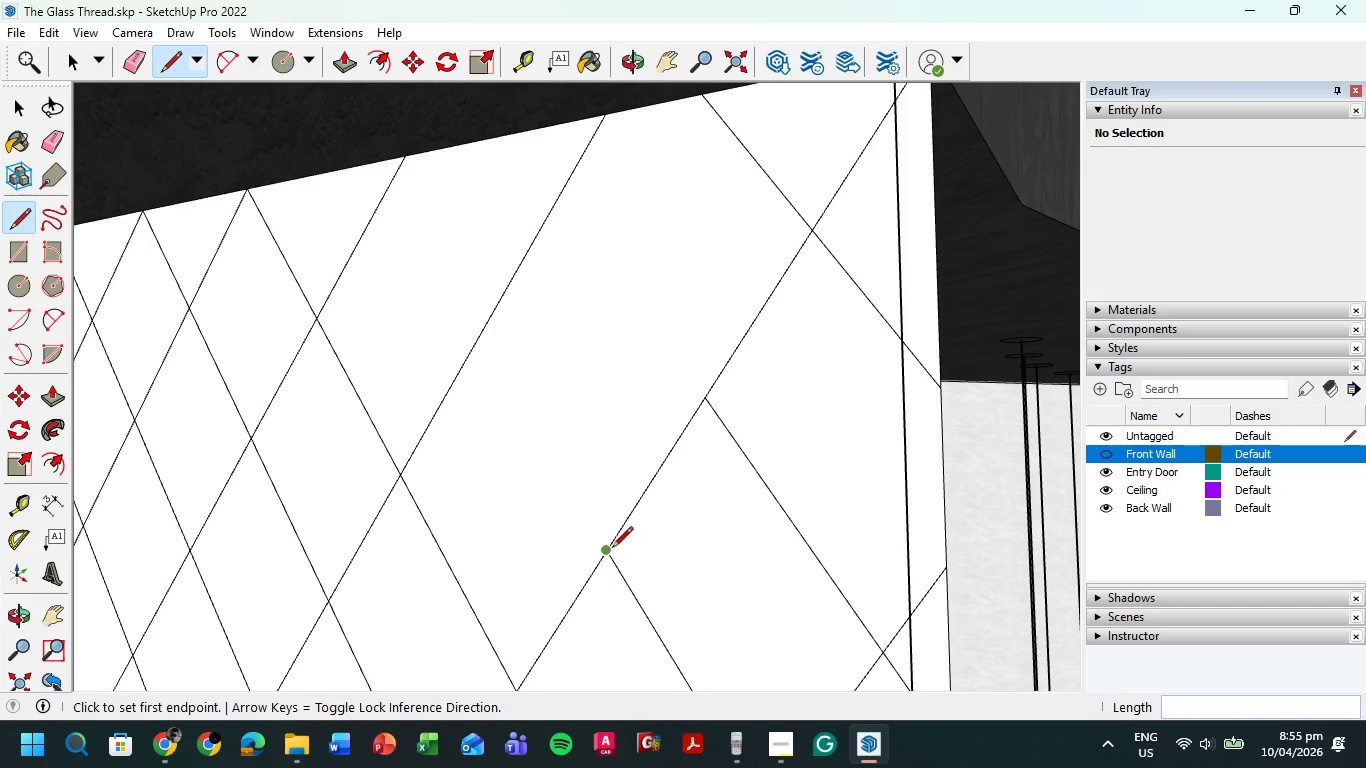 
left_click([608, 551])
 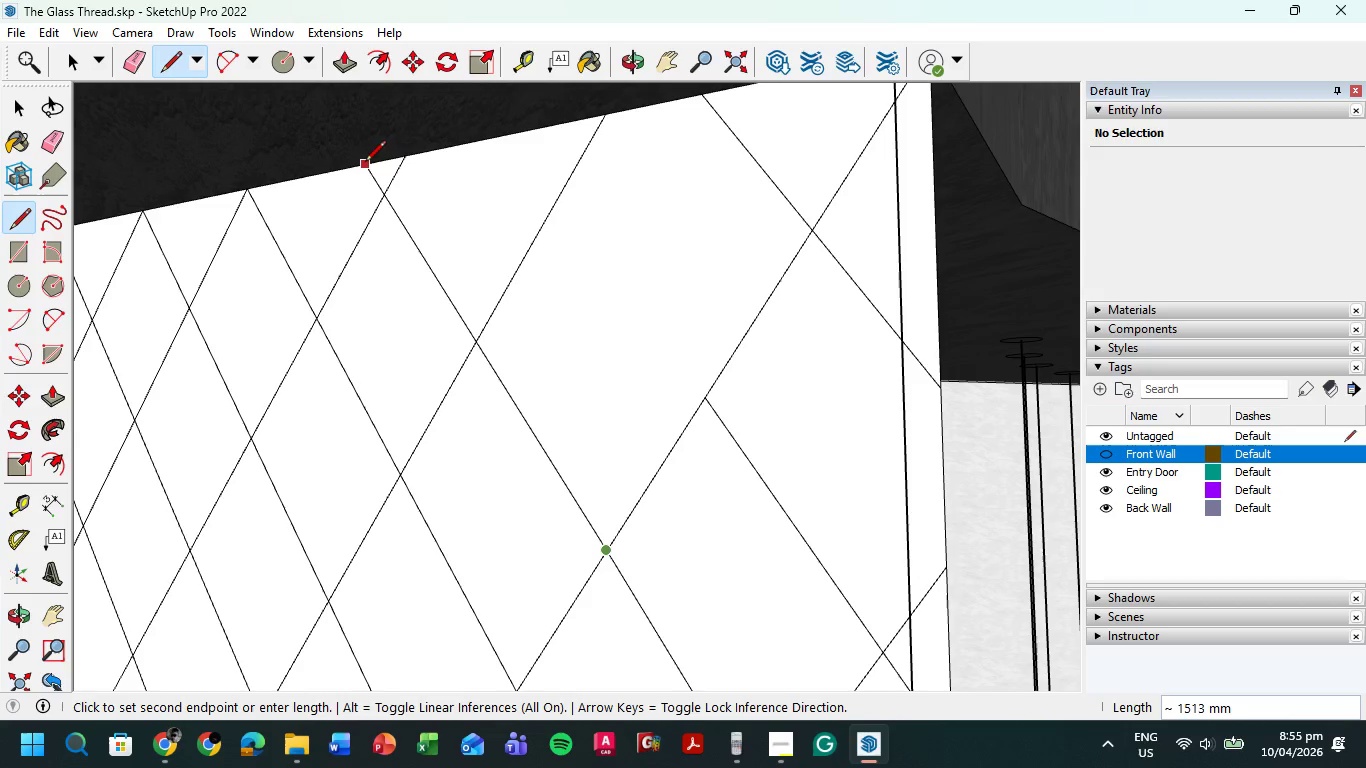 
wait(5.55)
 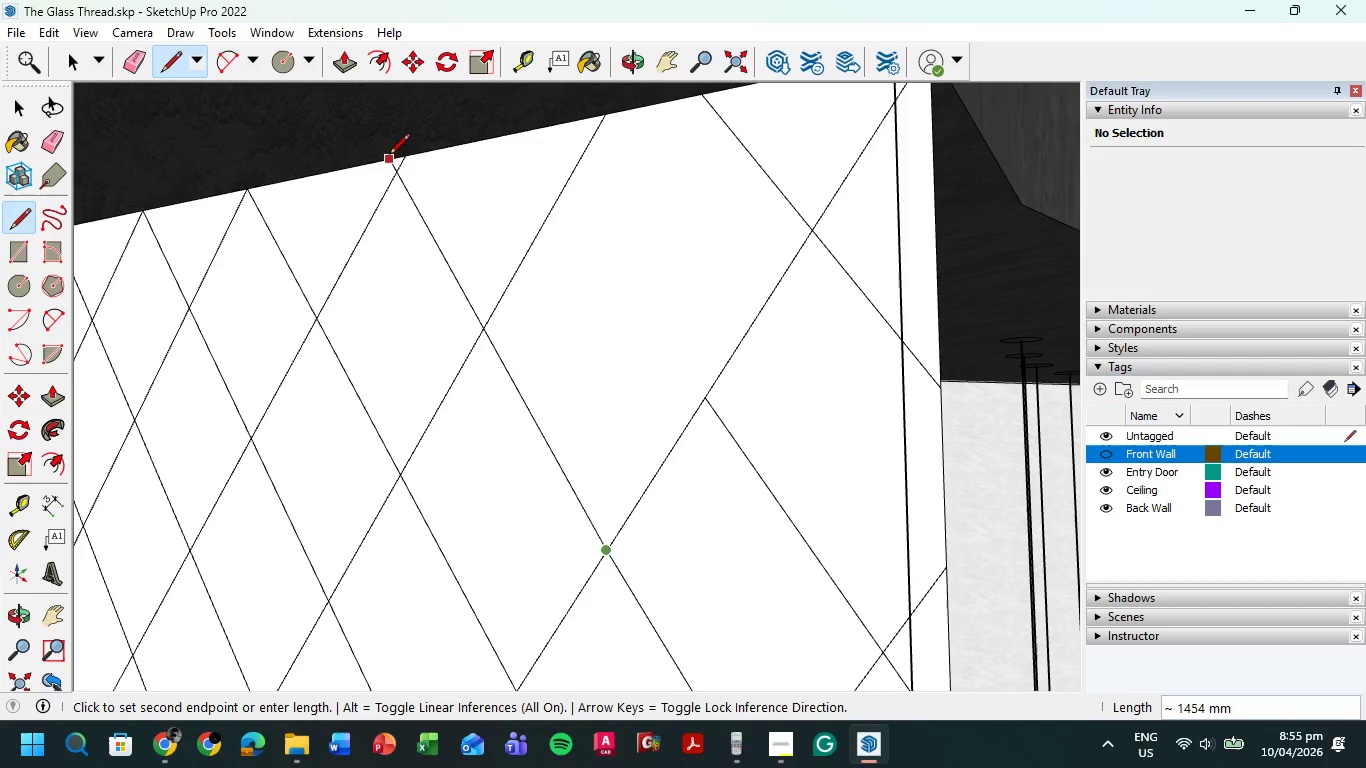 
scroll: coordinate [366, 158], scroll_direction: up, amount: 22.0
 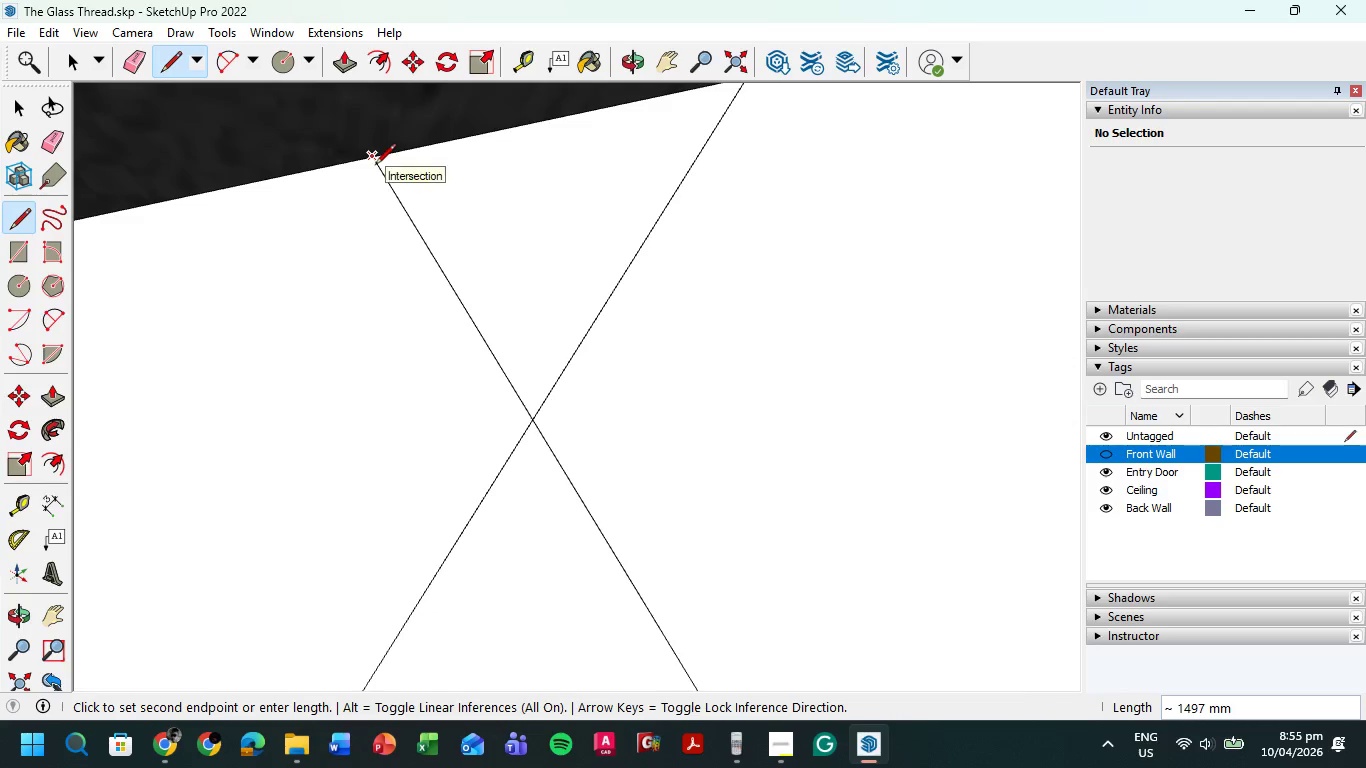 
wait(7.7)
 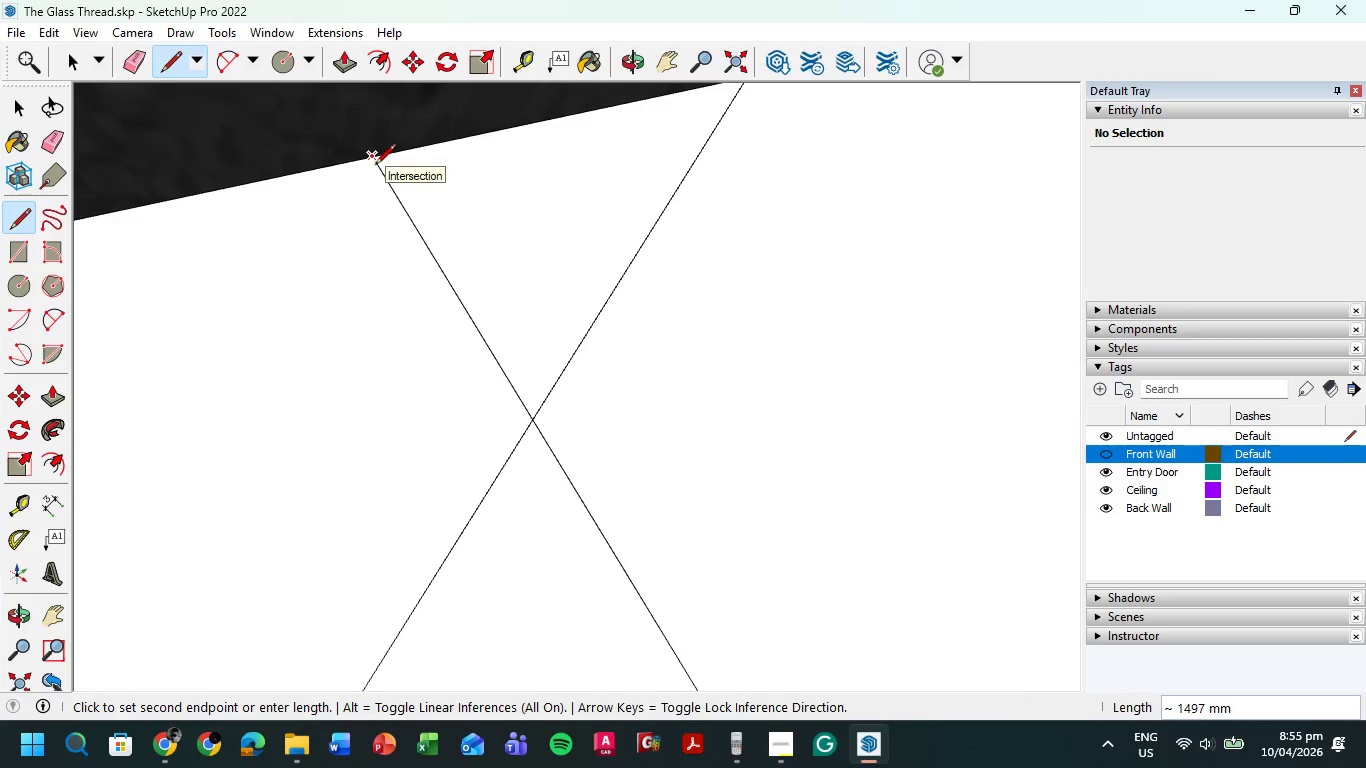 
scroll: coordinate [417, 341], scroll_direction: down, amount: 29.0
 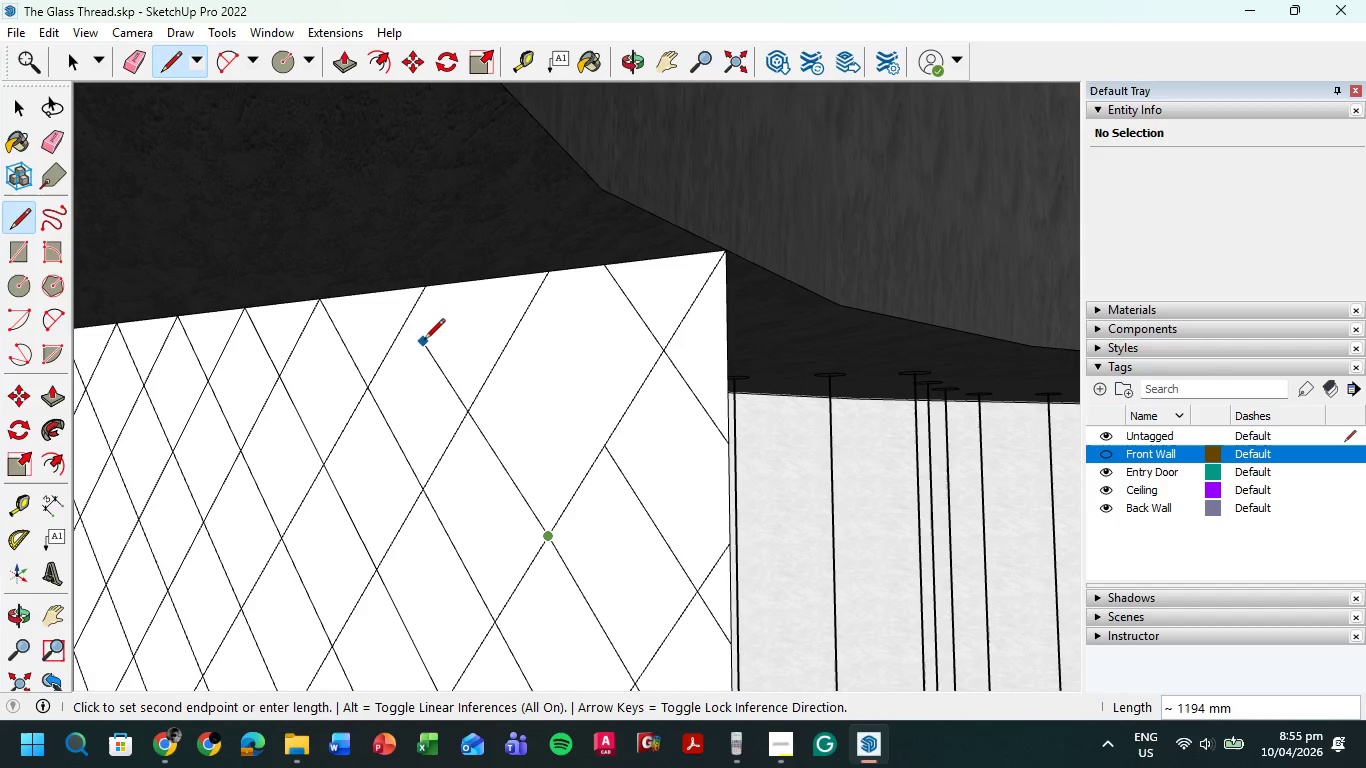 
key(Escape)
 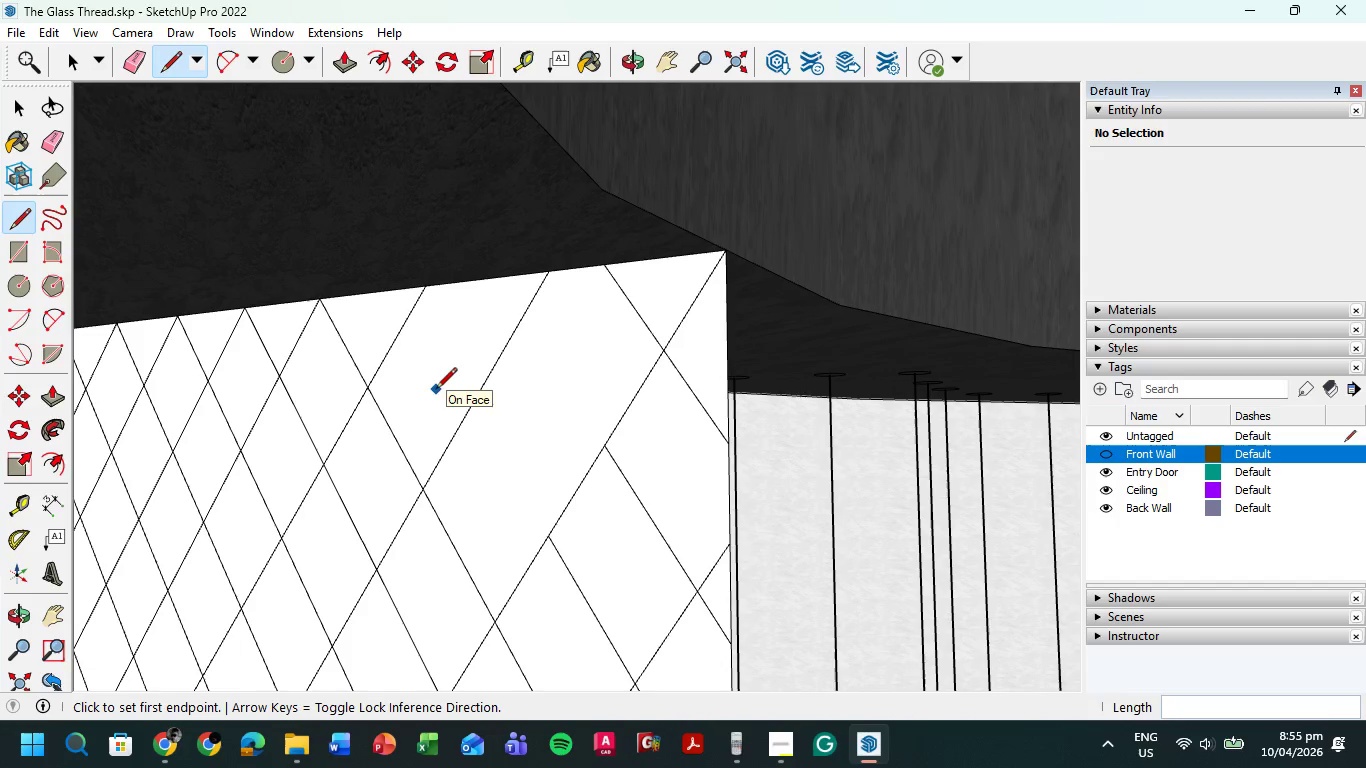 
hold_key(key=ShiftLeft, duration=0.67)
 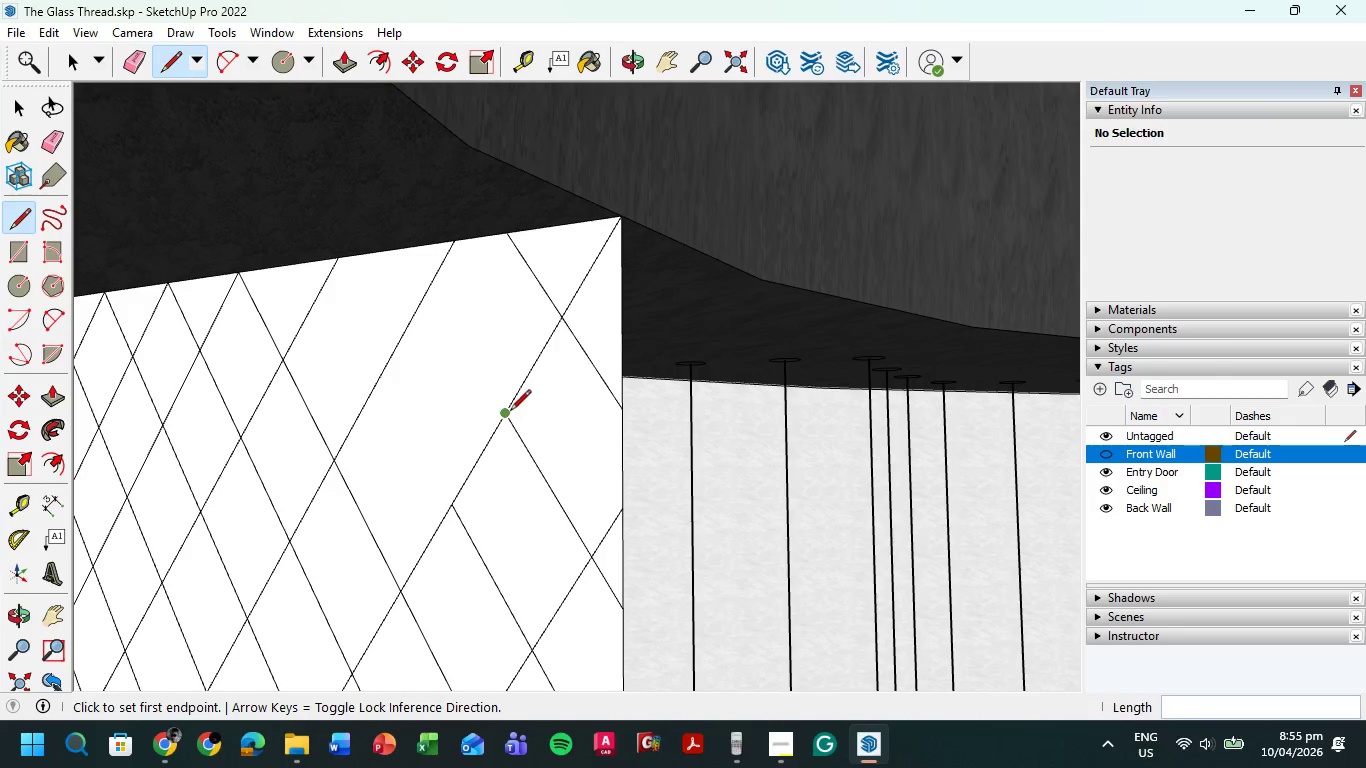 
left_click([507, 414])
 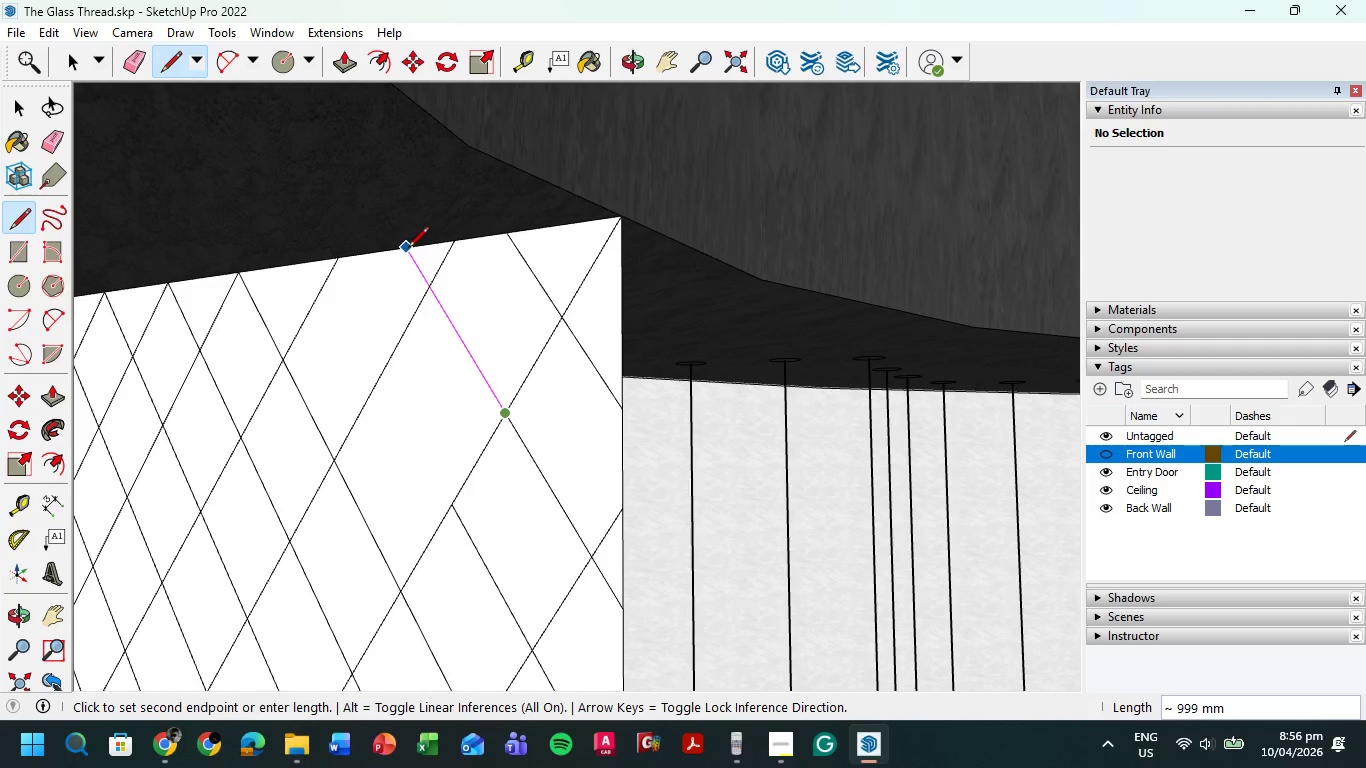 
scroll: coordinate [408, 249], scroll_direction: up, amount: 37.0
 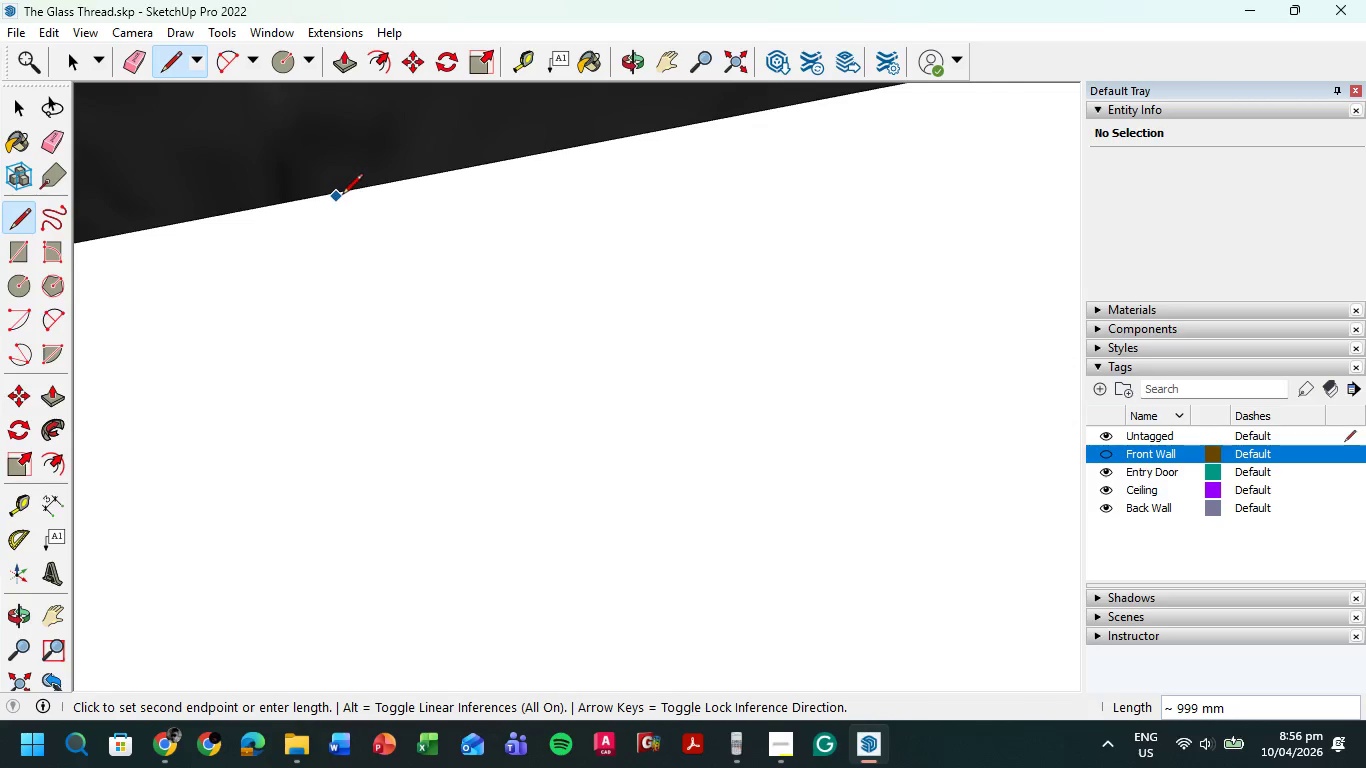 
left_click([341, 197])
 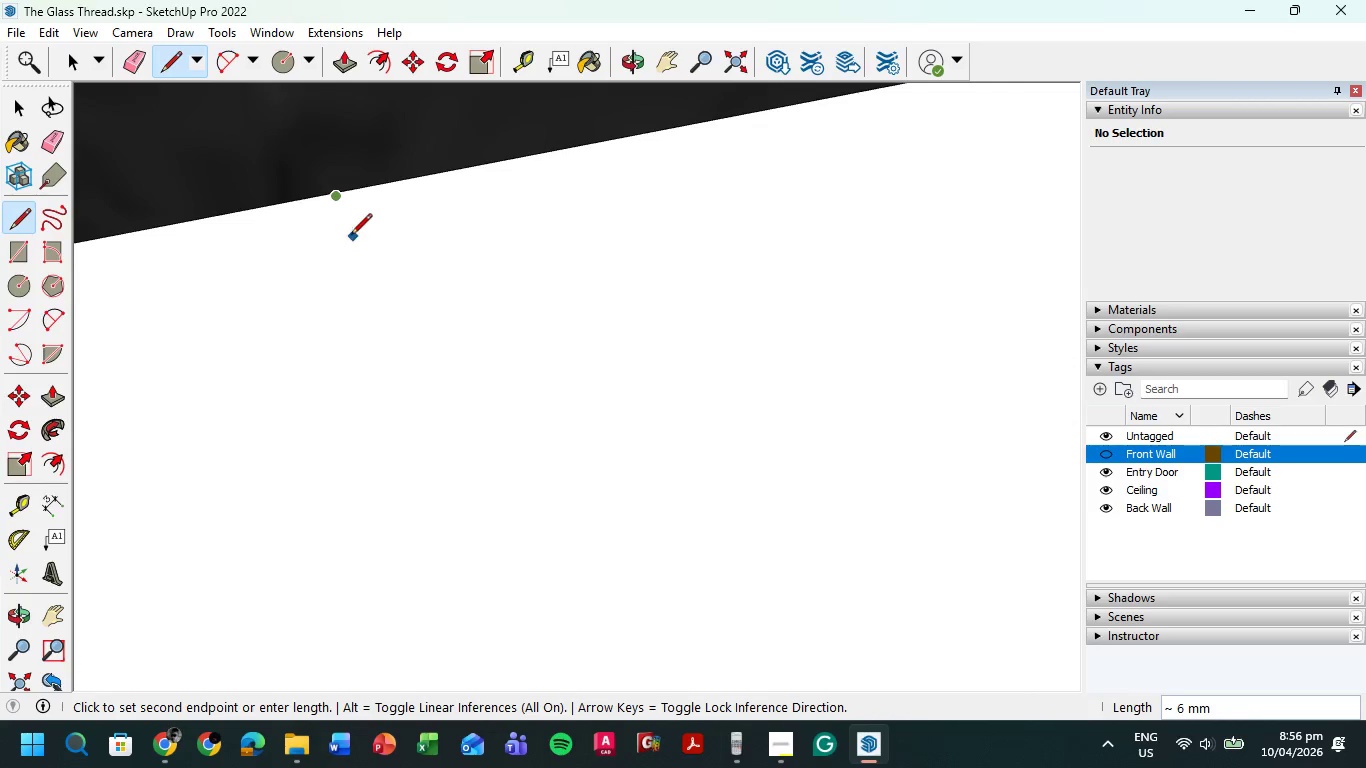 
scroll: coordinate [600, 523], scroll_direction: down, amount: 31.0
 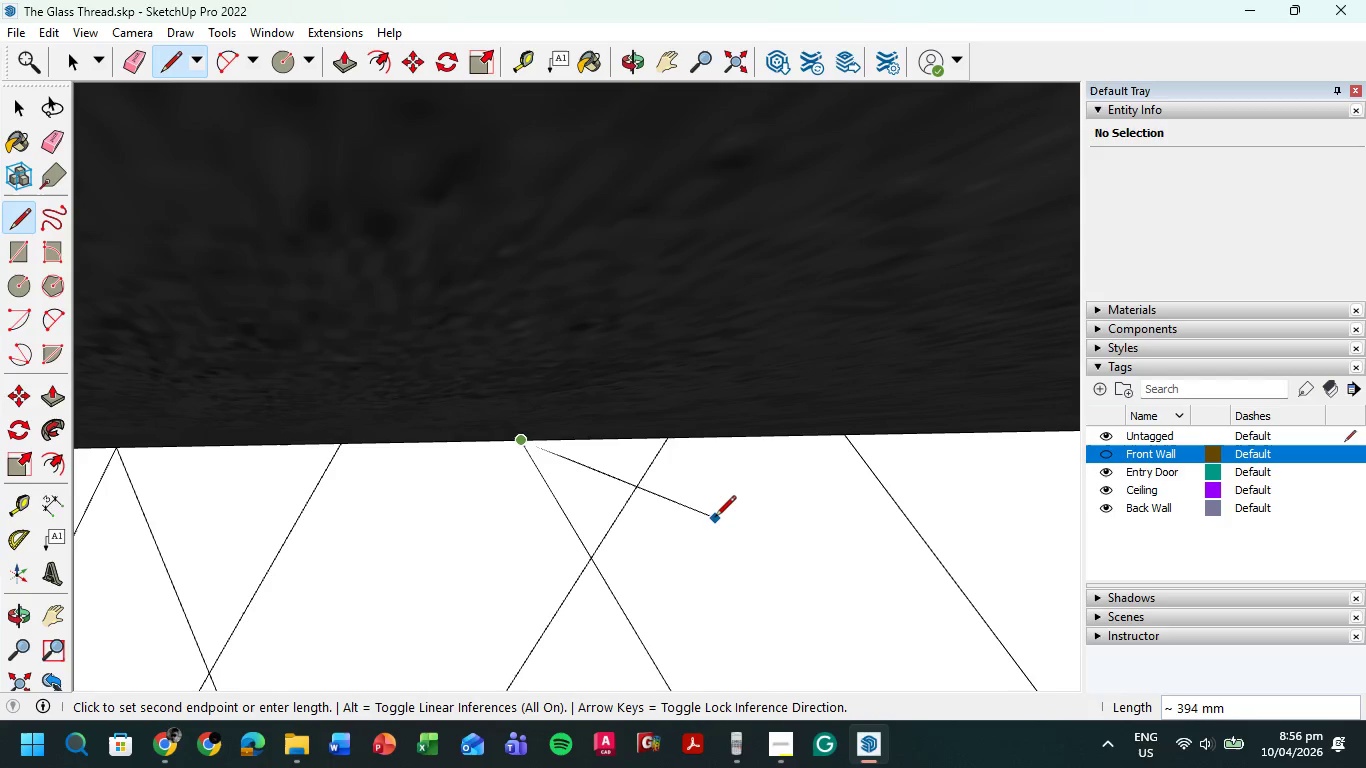 
key(Escape)
 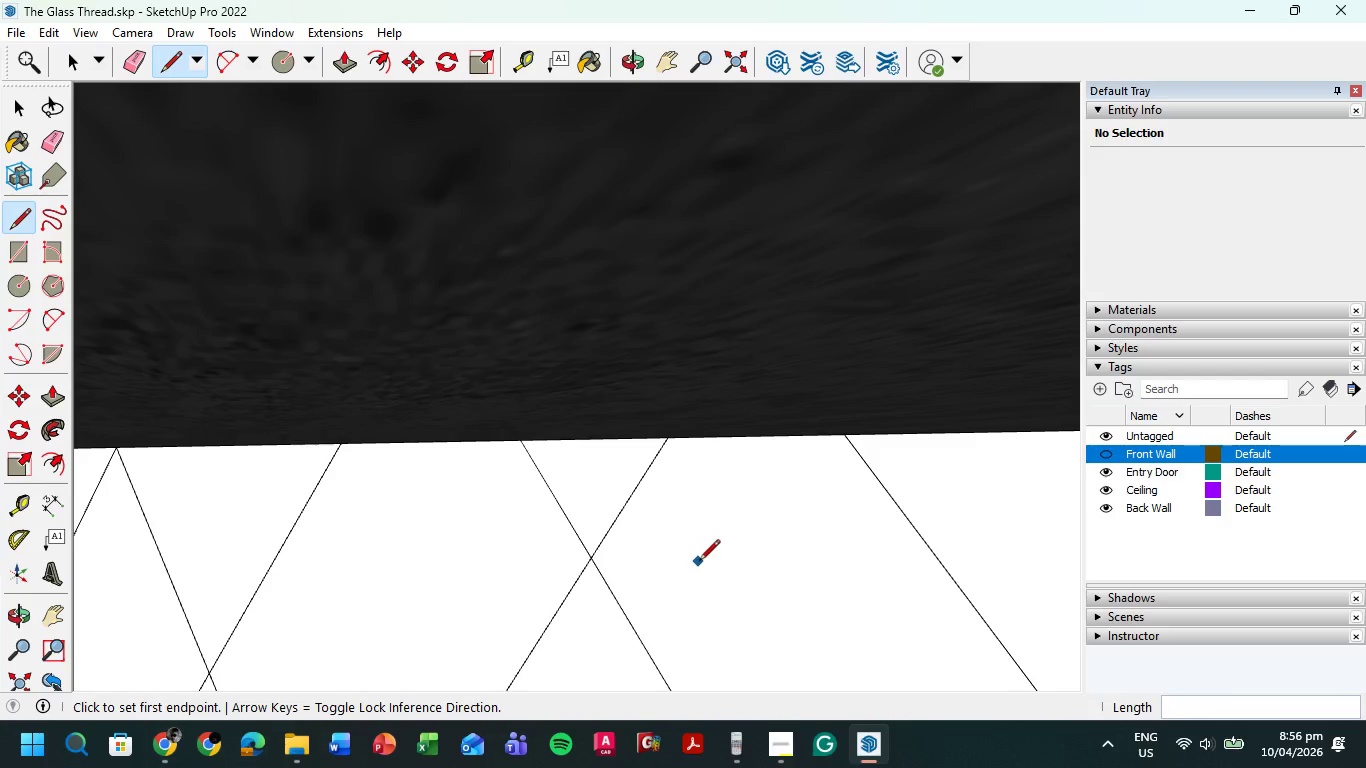 
hold_key(key=ShiftLeft, duration=0.41)
 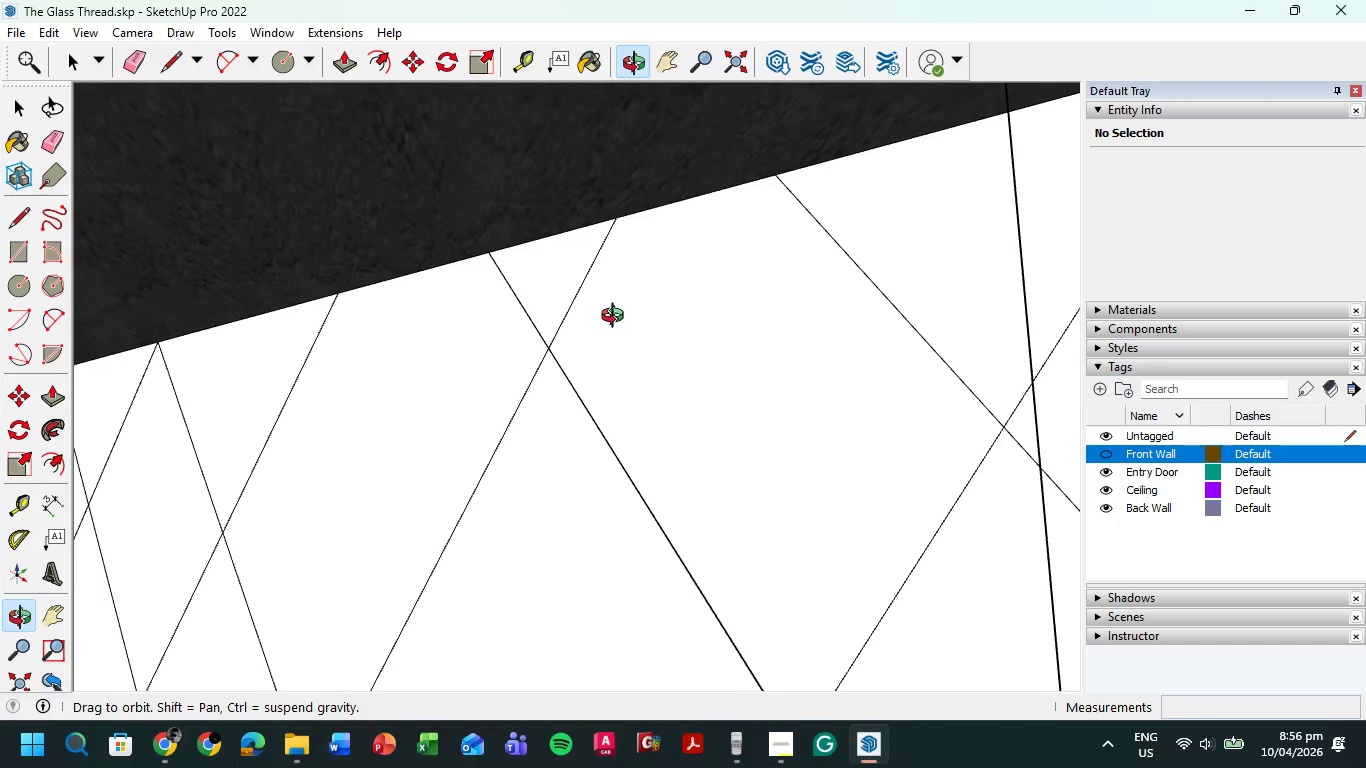 
scroll: coordinate [651, 391], scroll_direction: down, amount: 10.0
 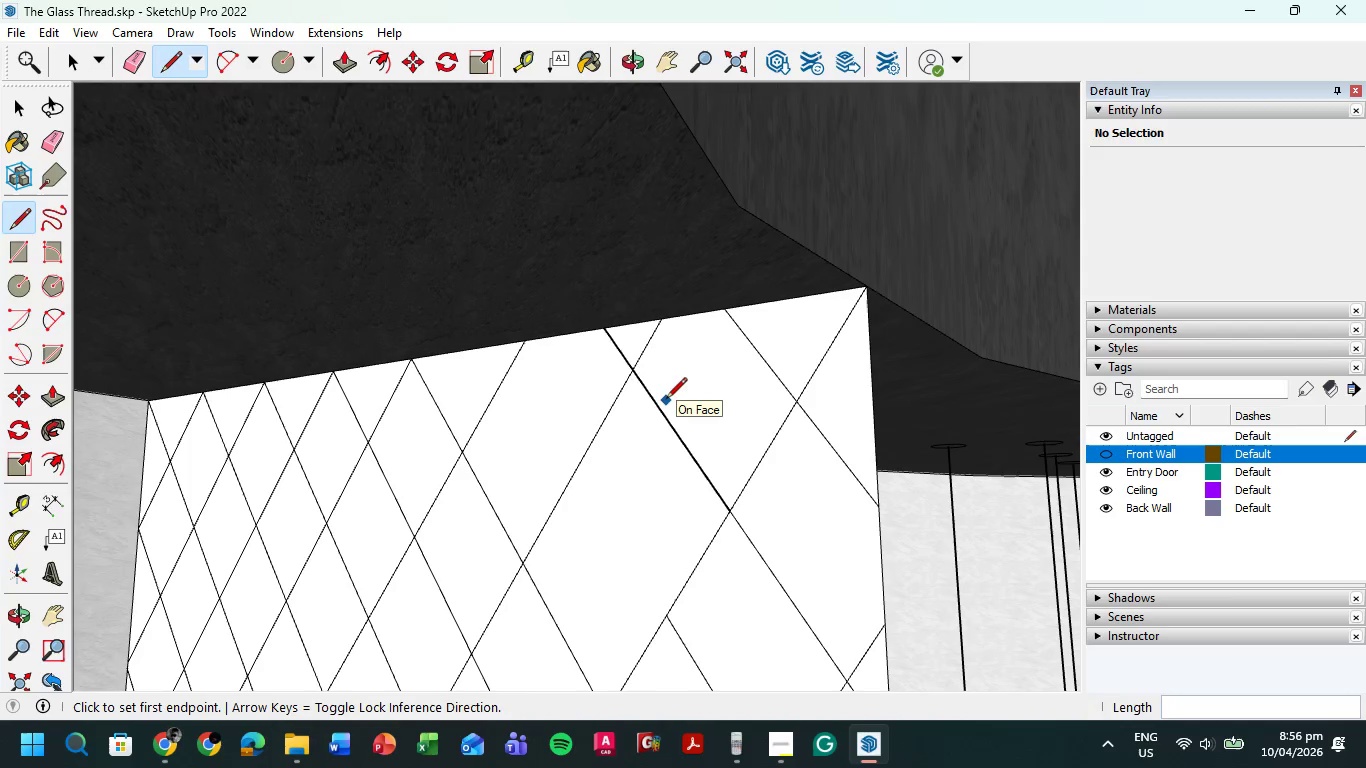 
key(E)
 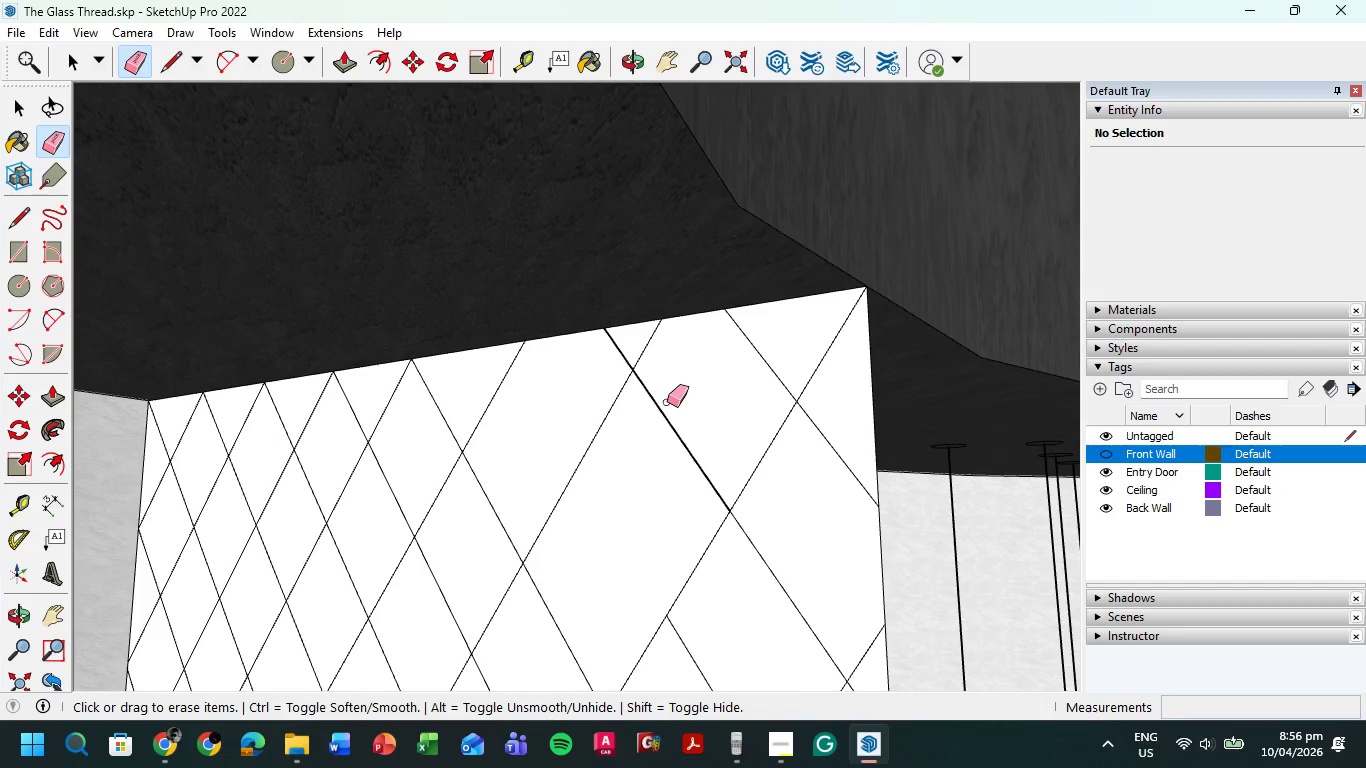 
left_click_drag(start_coordinate=[668, 400], to_coordinate=[660, 412])
 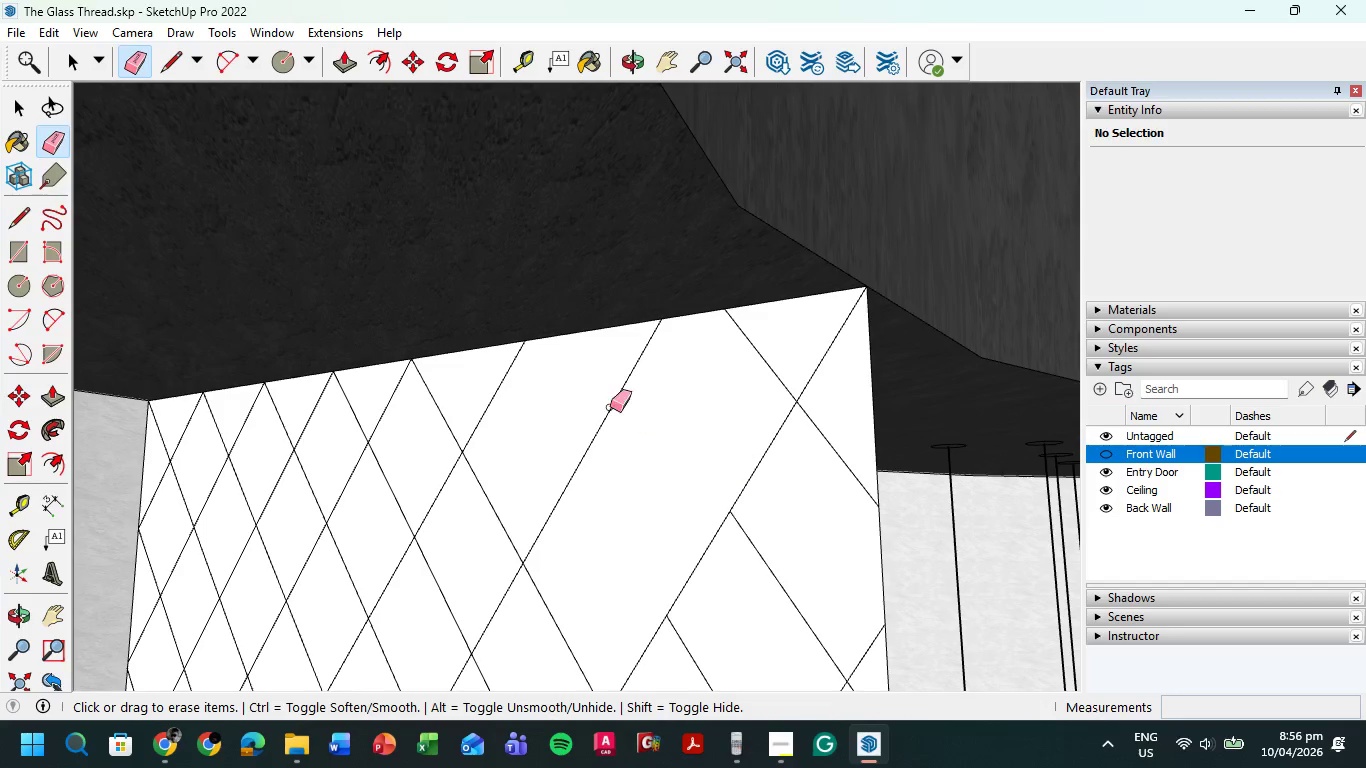 
scroll: coordinate [610, 407], scroll_direction: down, amount: 6.0
 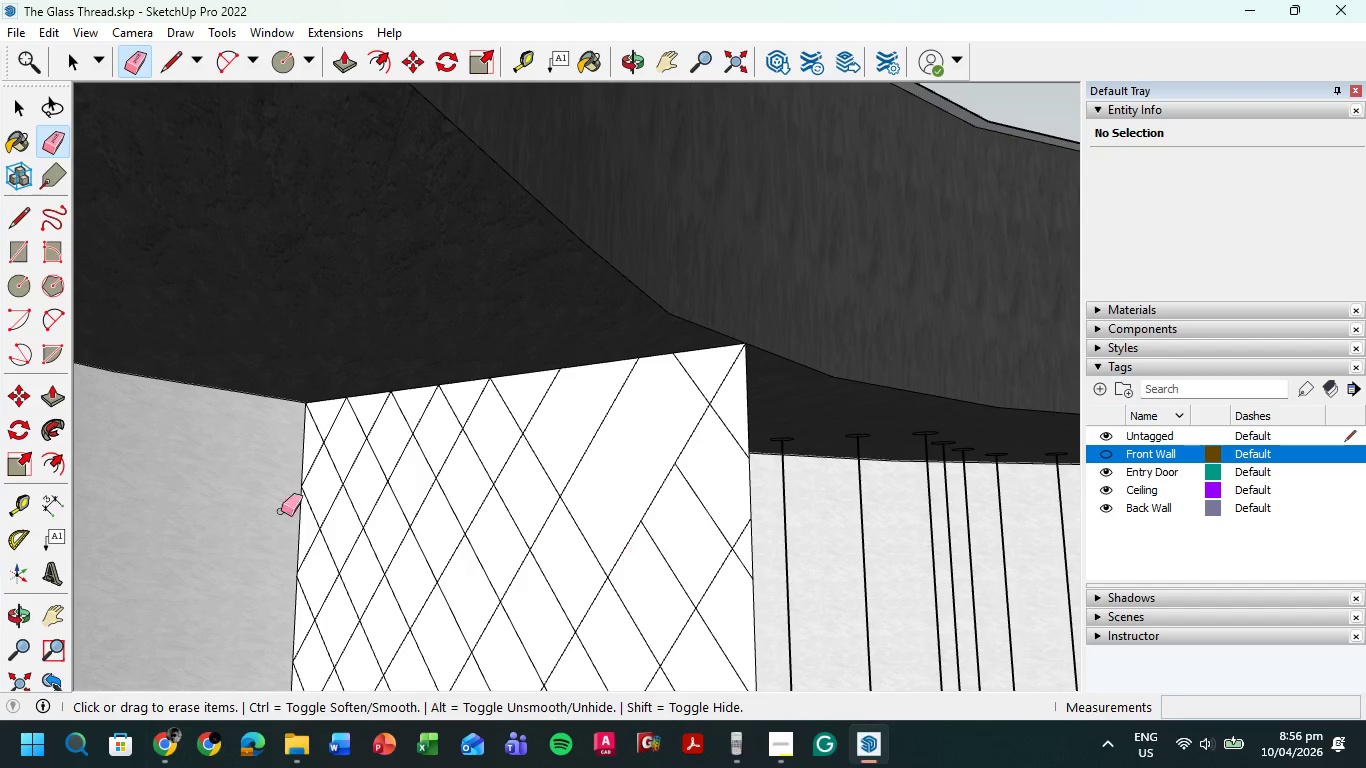 
left_click([49, 426])
 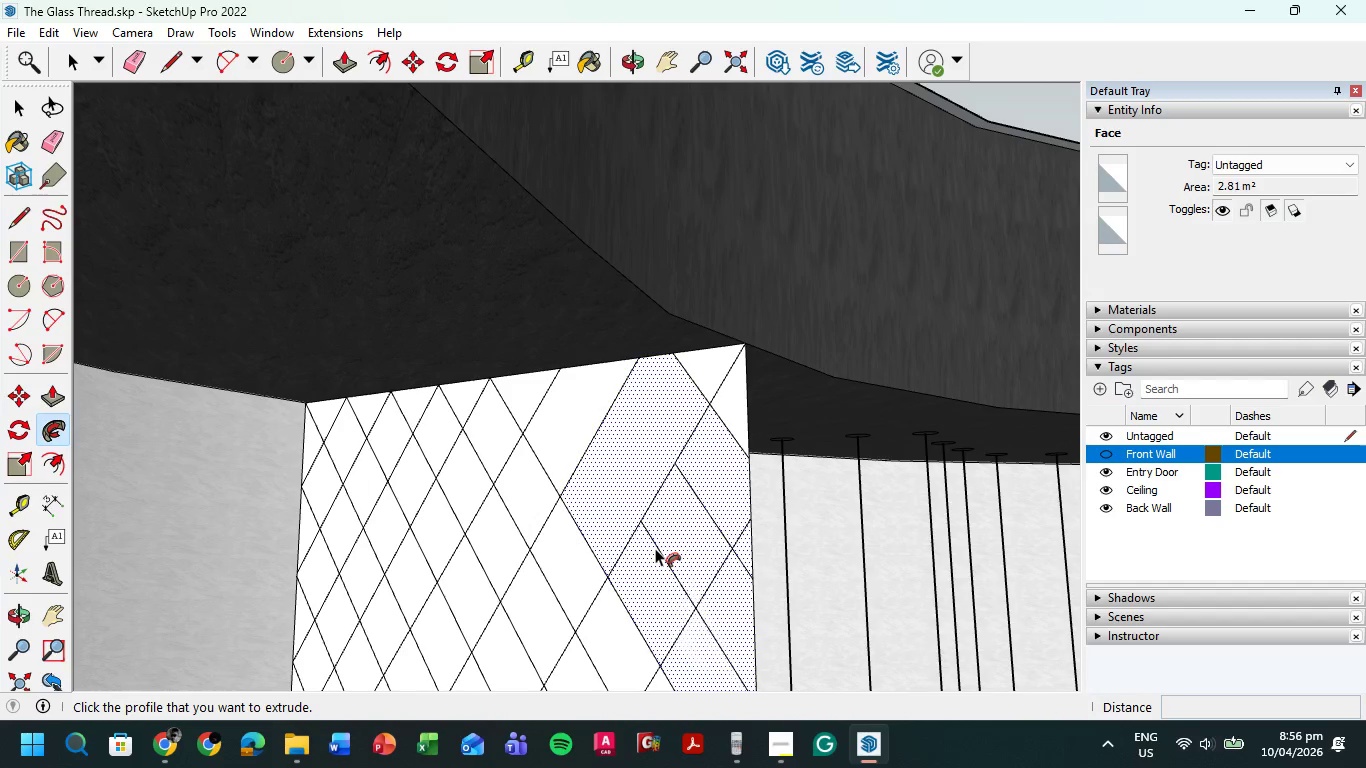 
left_click([651, 546])
 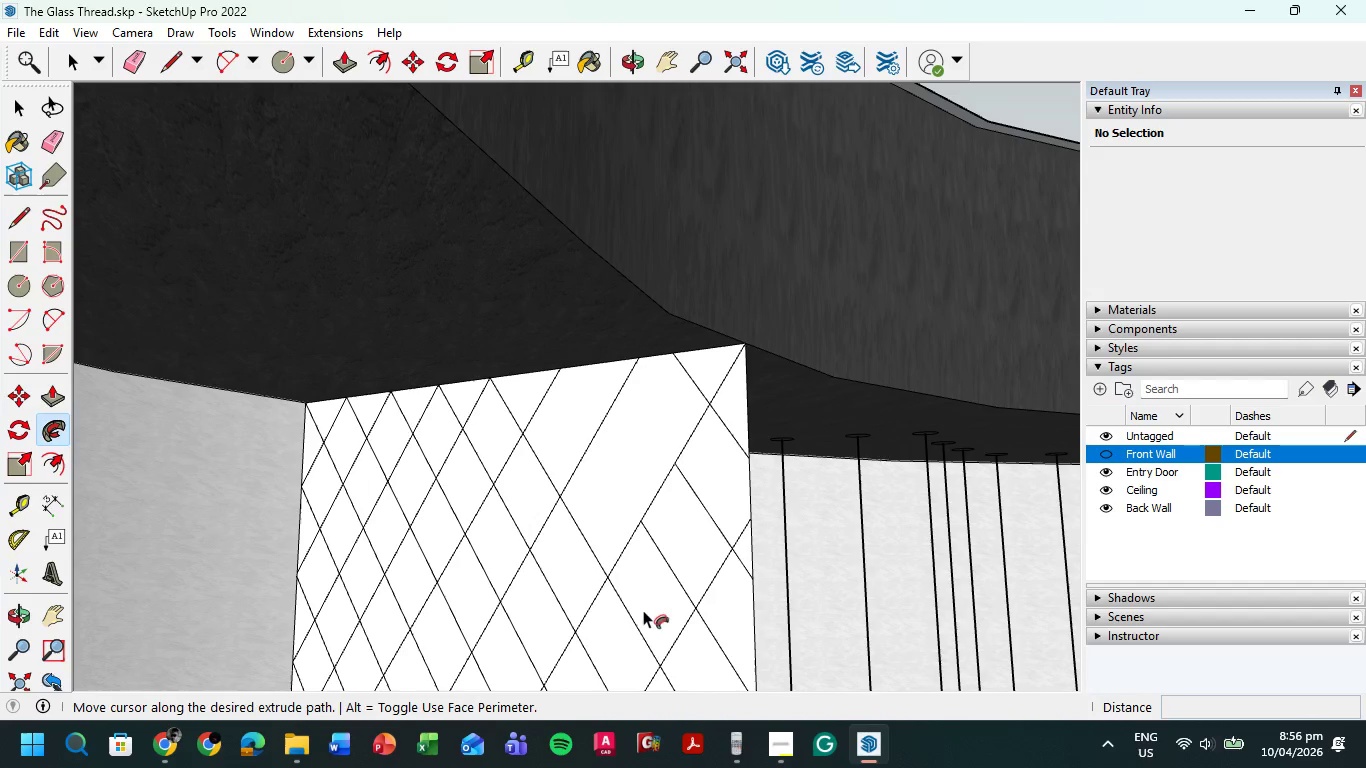 
left_click_drag(start_coordinate=[658, 604], to_coordinate=[637, 592])
 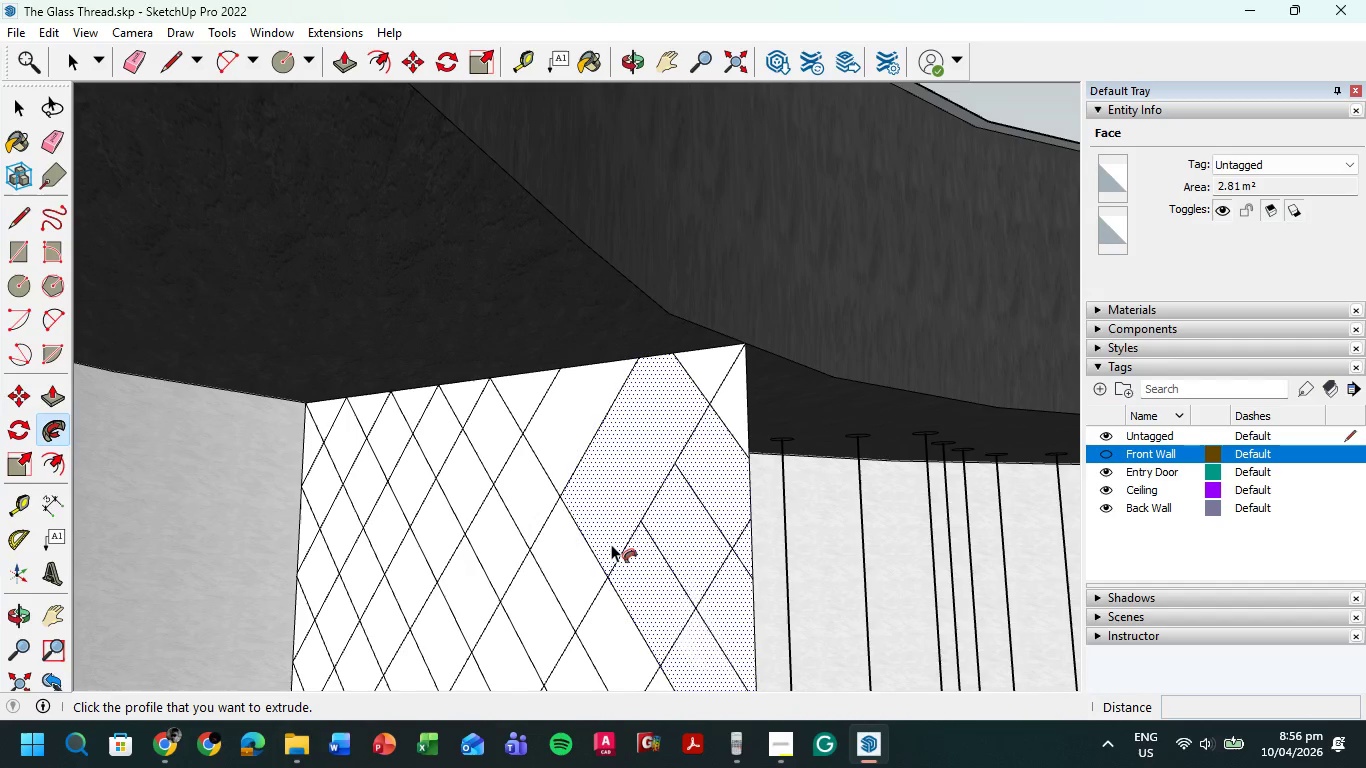 
key(Escape)
 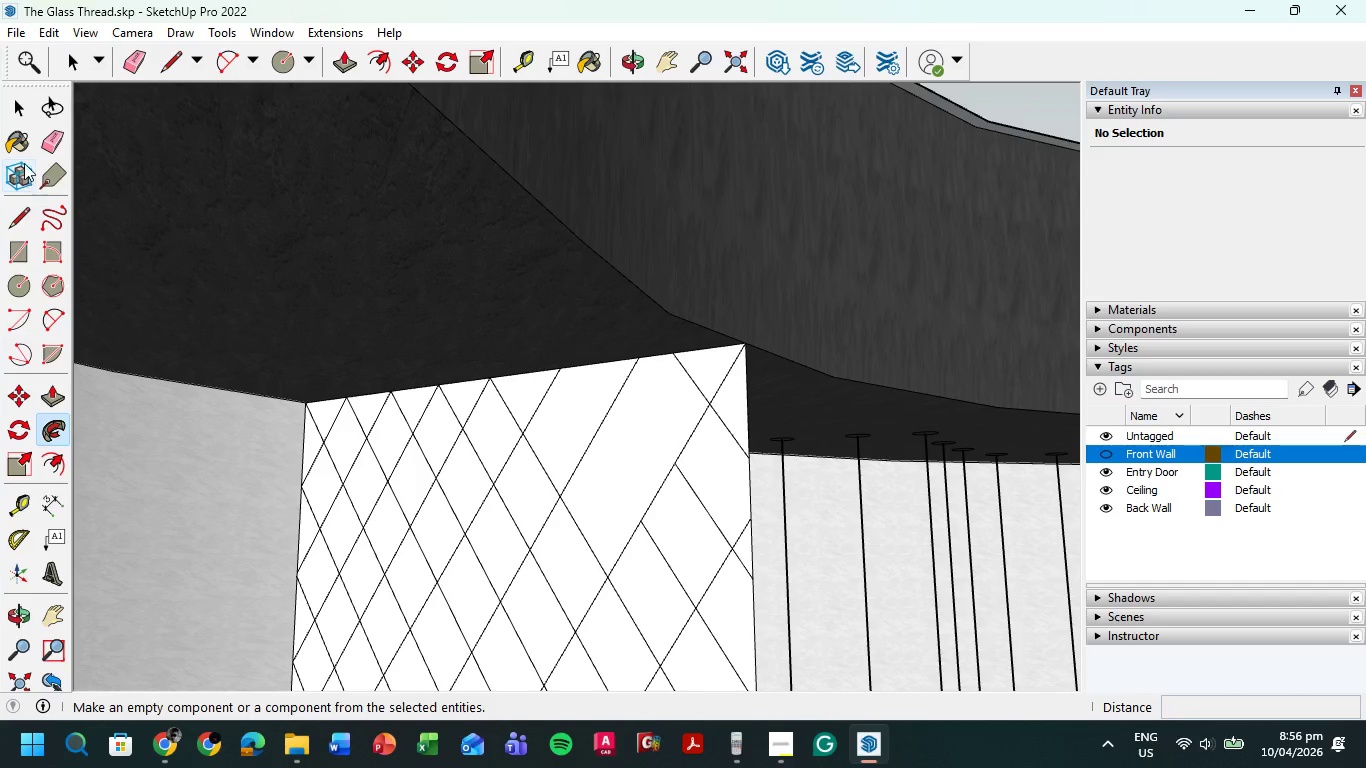 
left_click([23, 218])
 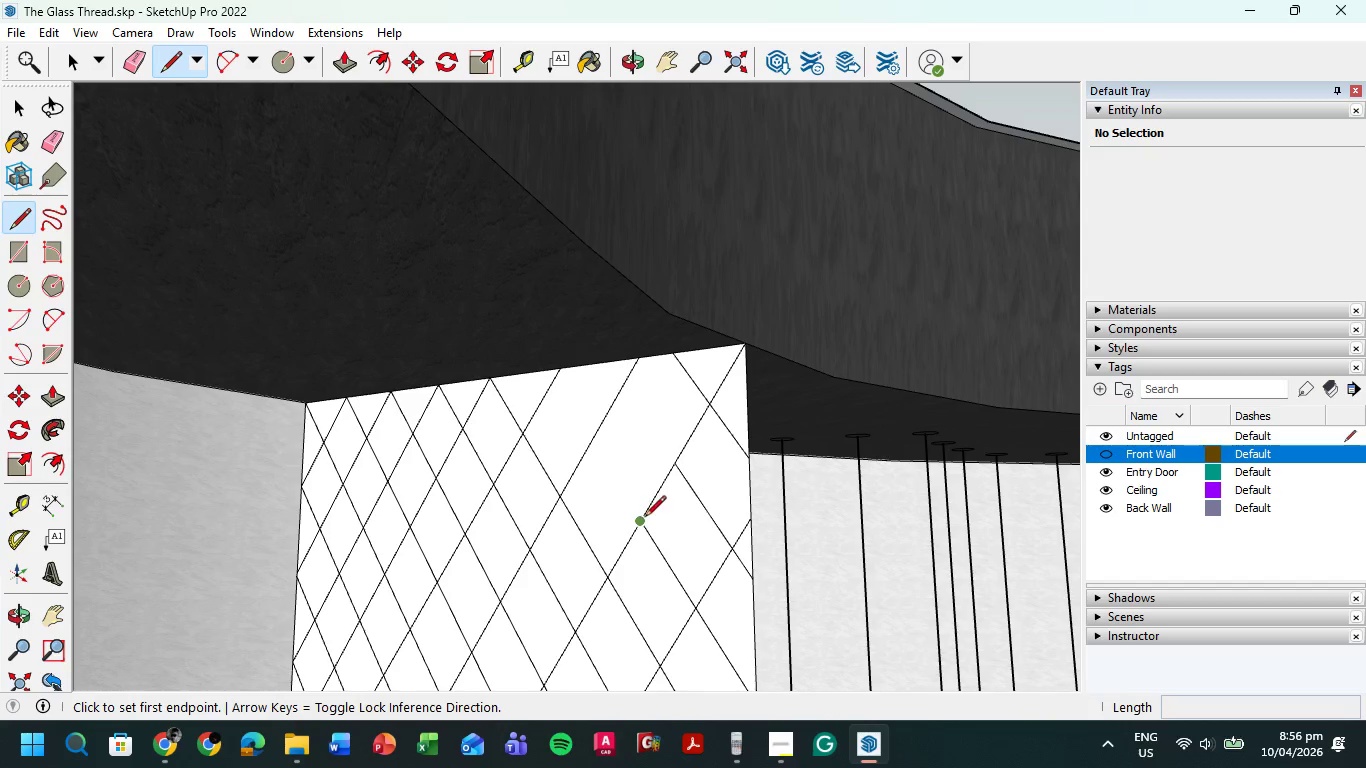 
left_click([642, 521])
 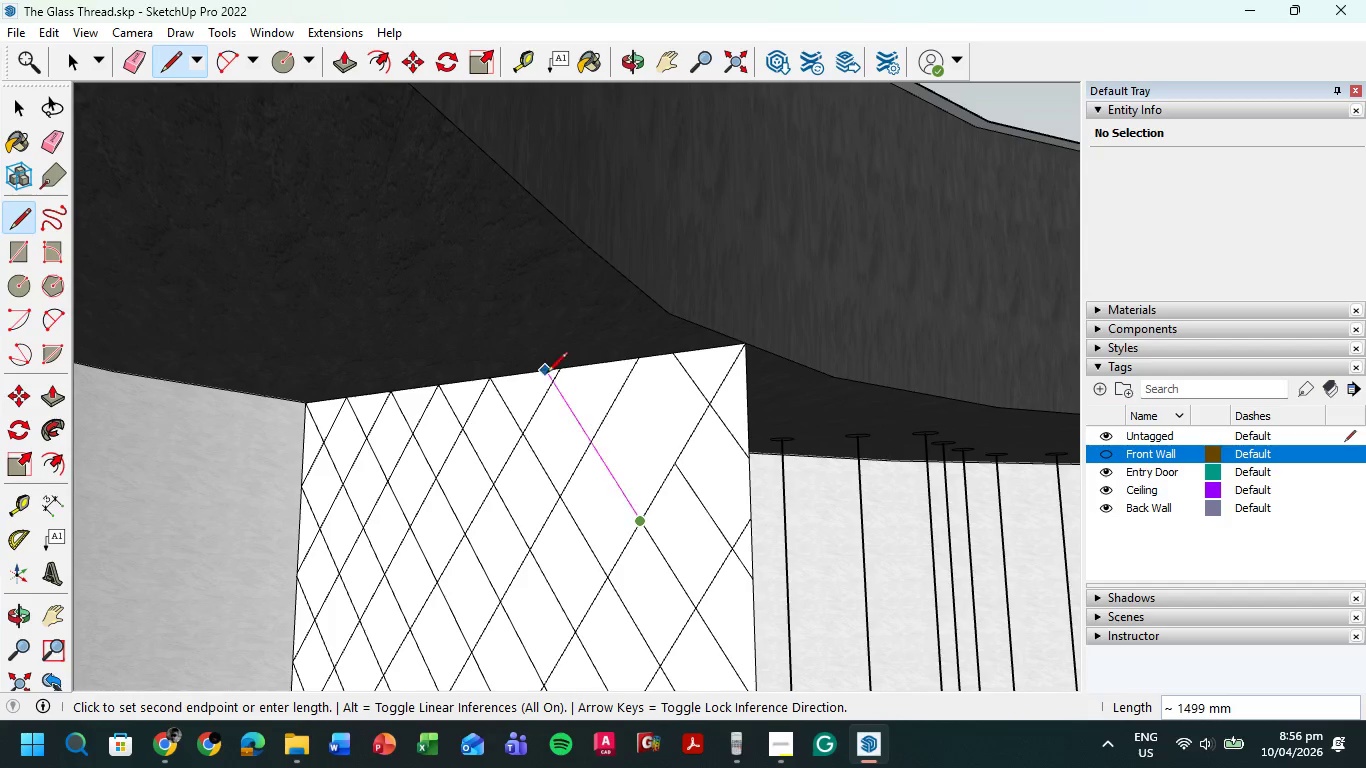 
wait(5.45)
 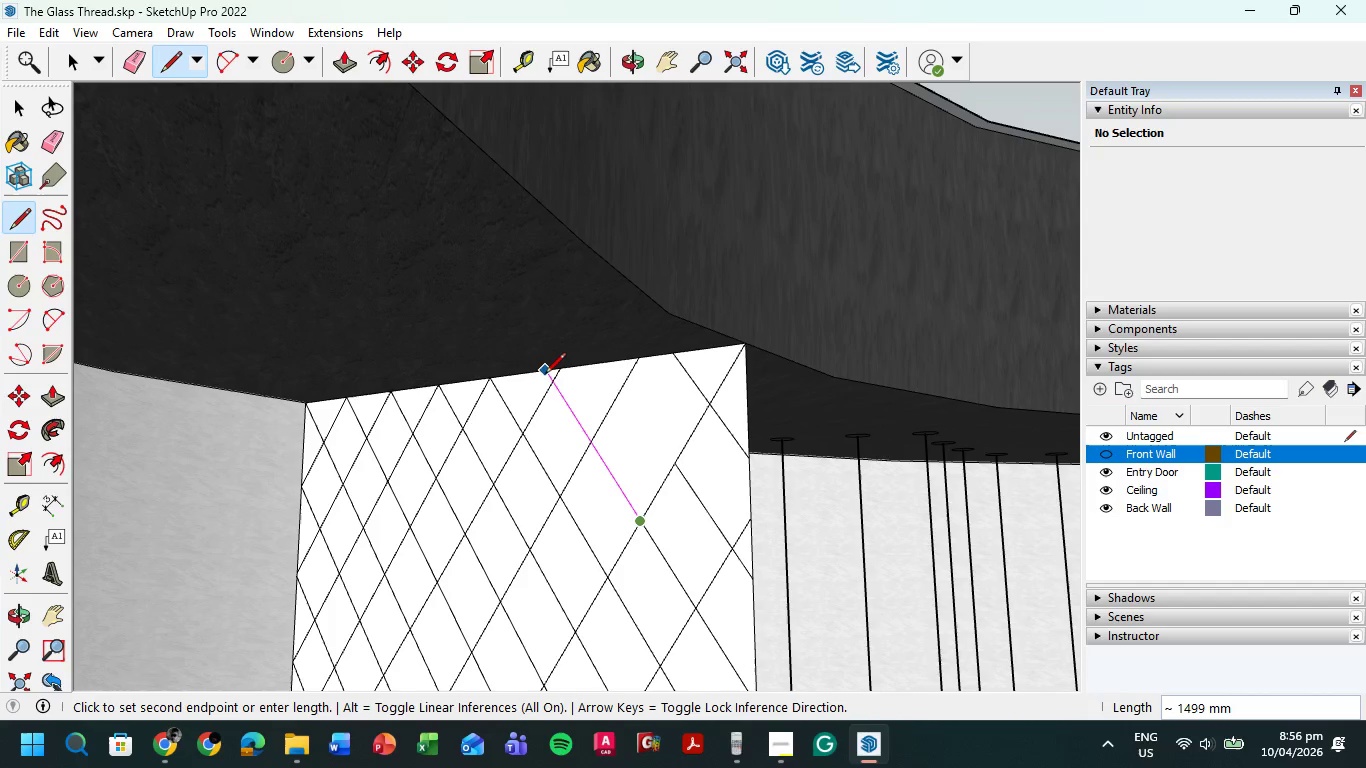 
left_click([544, 373])
 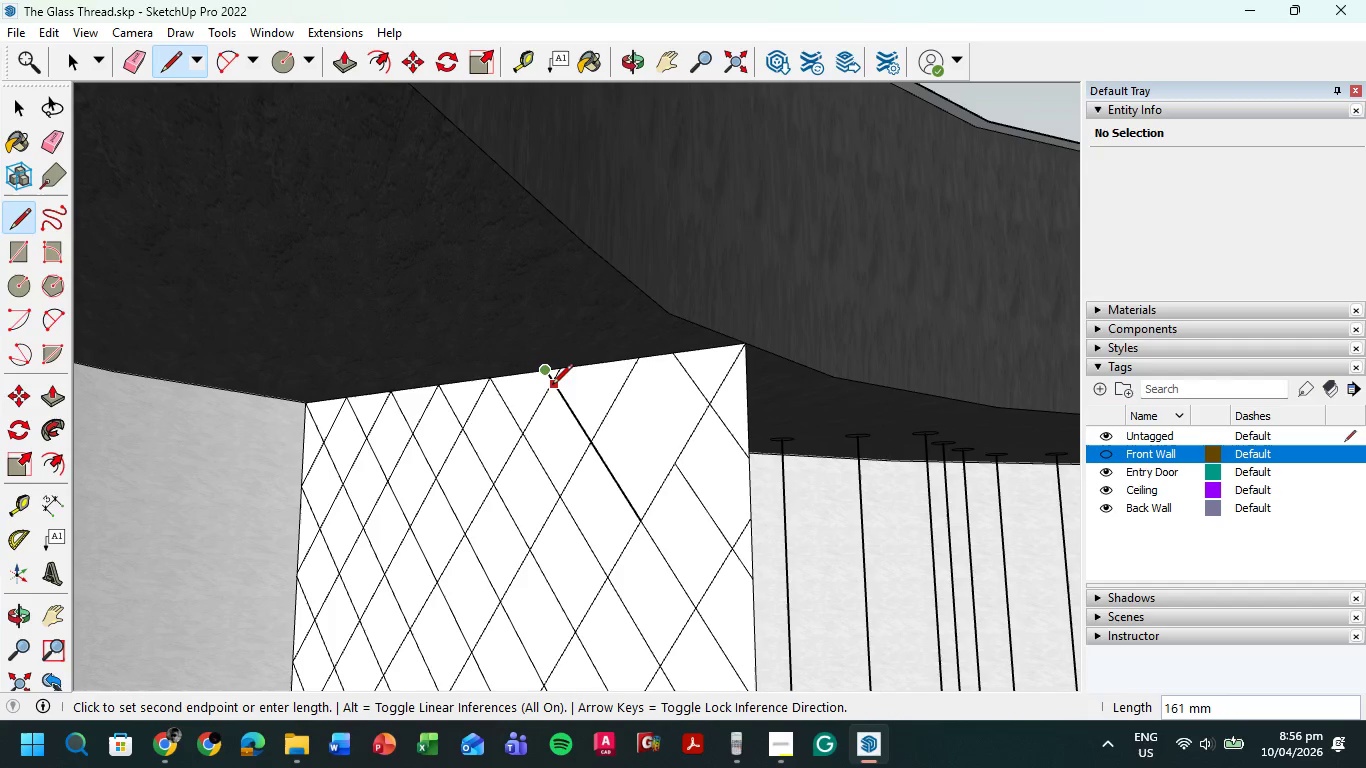 
scroll: coordinate [526, 323], scroll_direction: up, amount: 15.0
 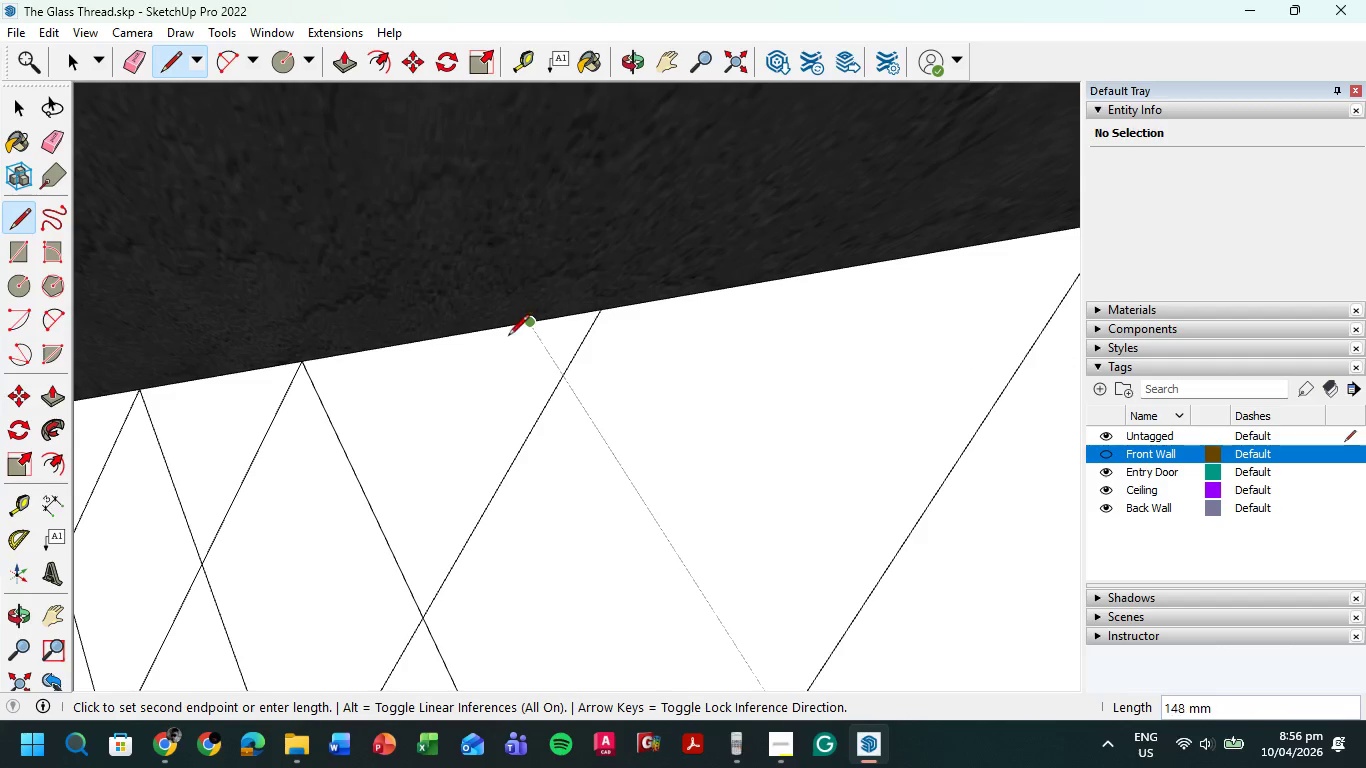 
scroll: coordinate [545, 457], scroll_direction: down, amount: 14.0
 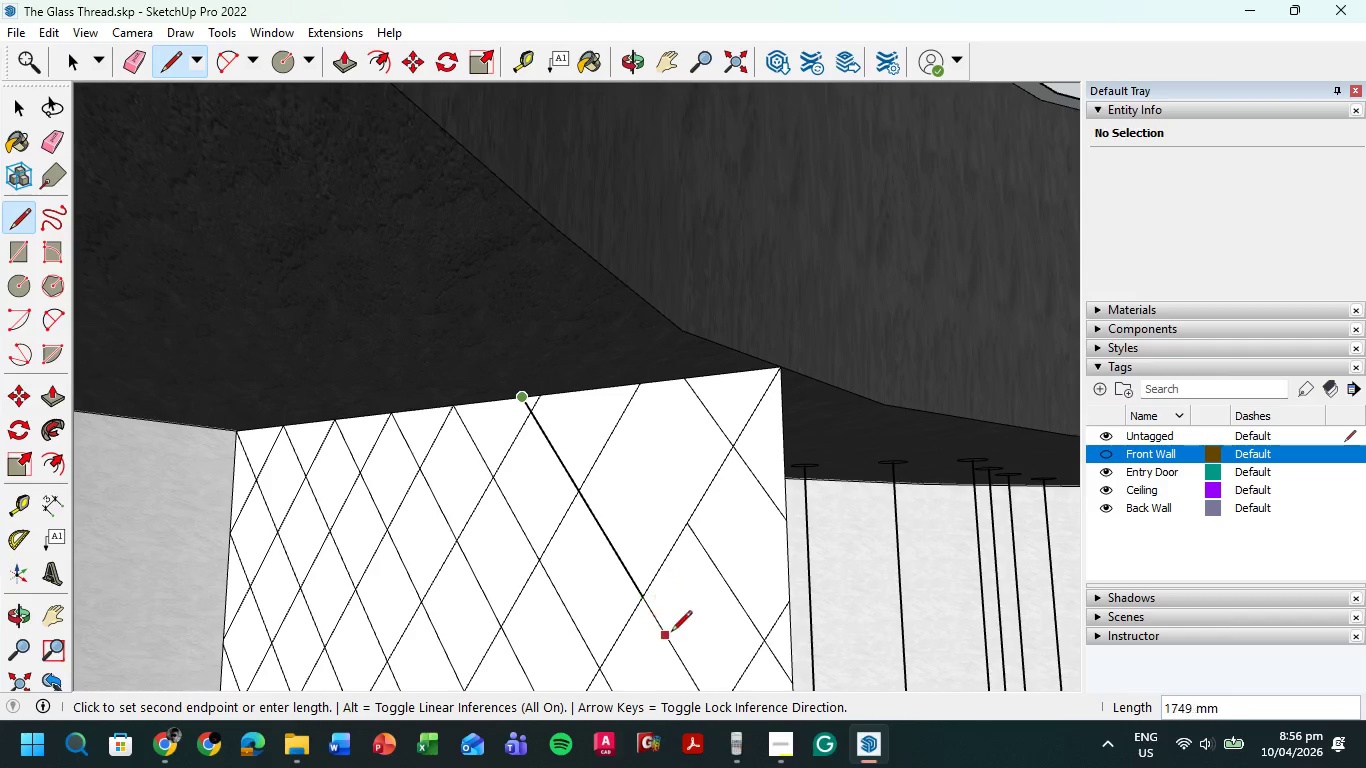 
hold_key(key=ShiftLeft, duration=0.56)
 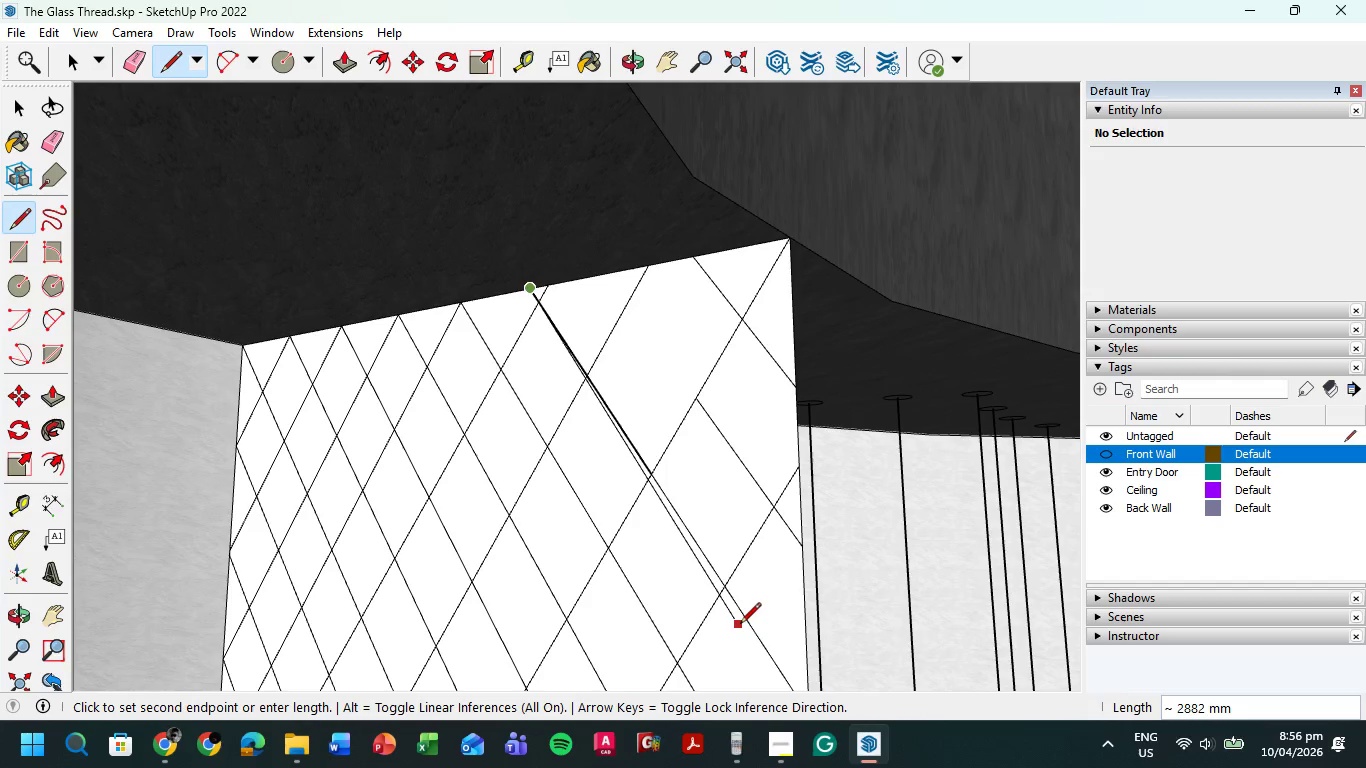 
hold_key(key=ShiftLeft, duration=0.38)
 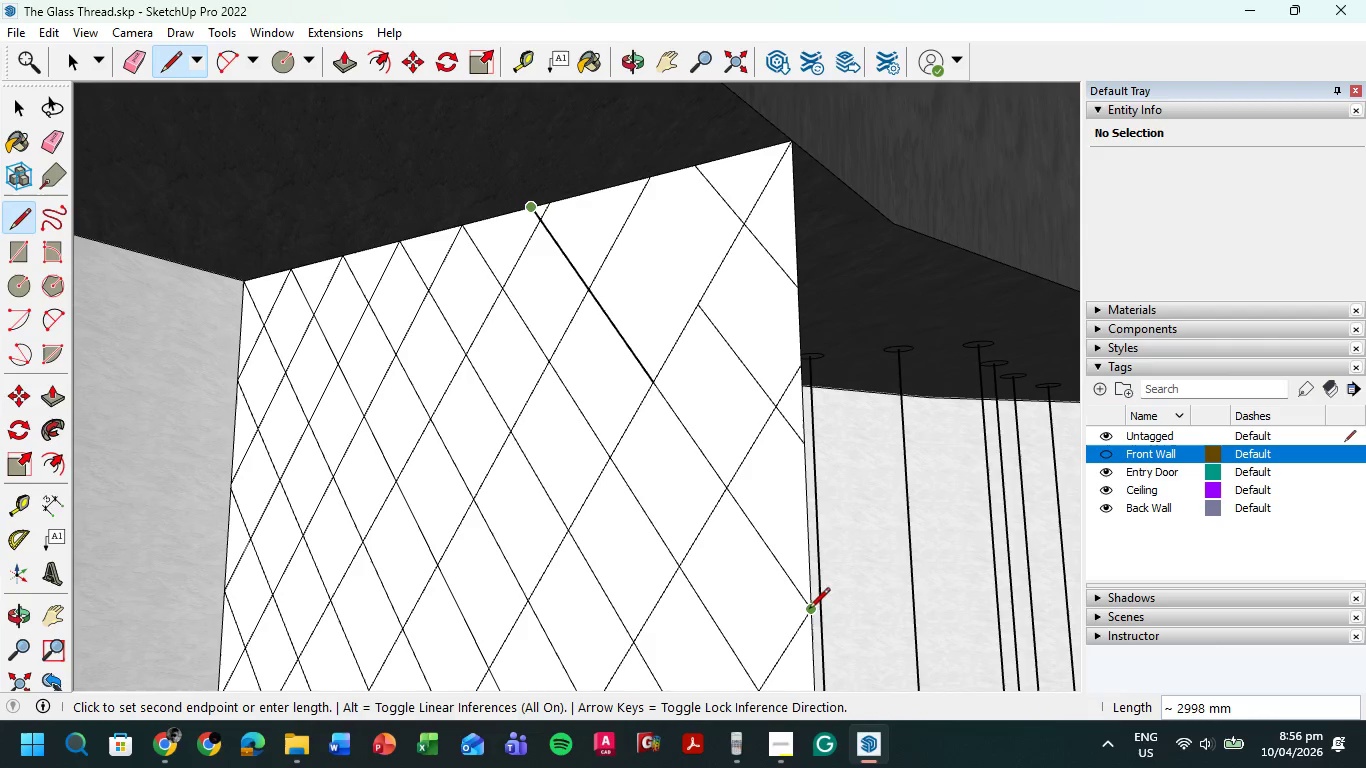 
left_click([811, 611])
 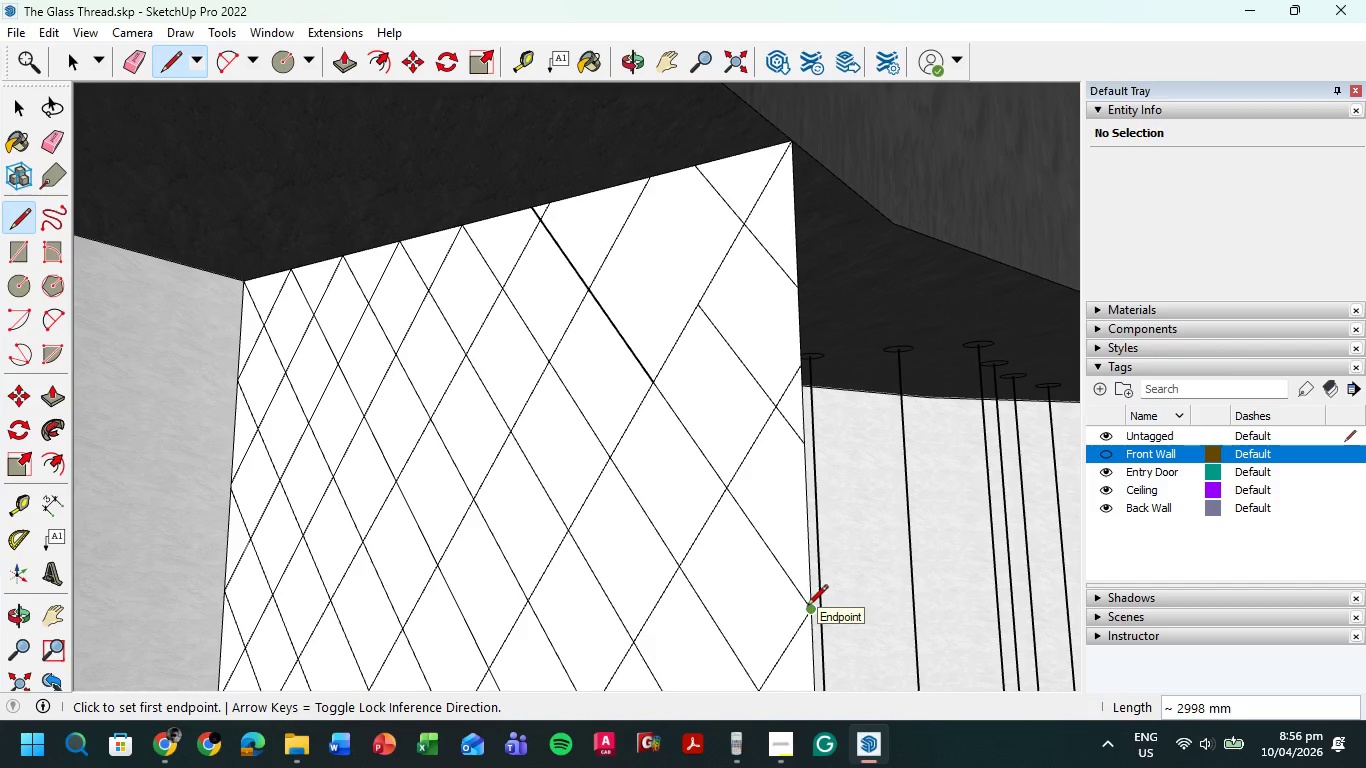 
key(E)
 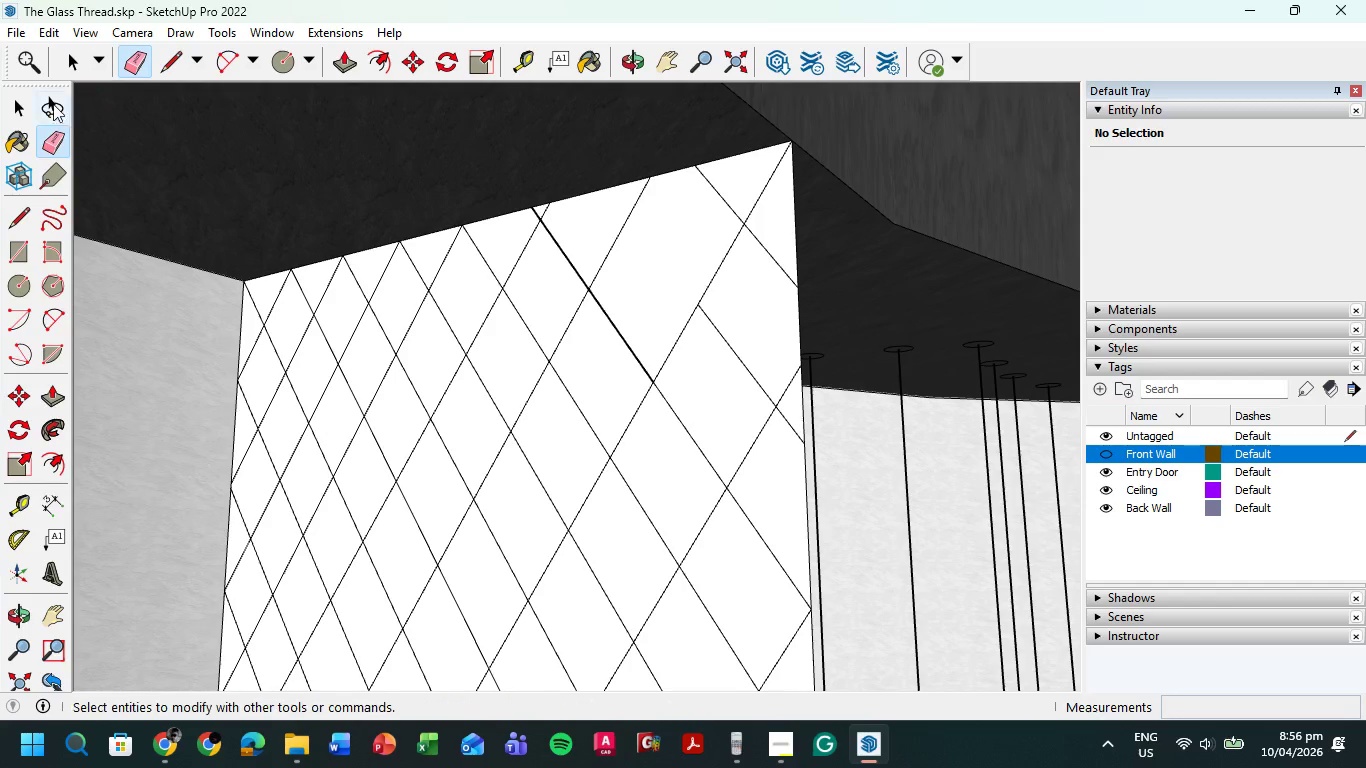 
left_click([17, 103])
 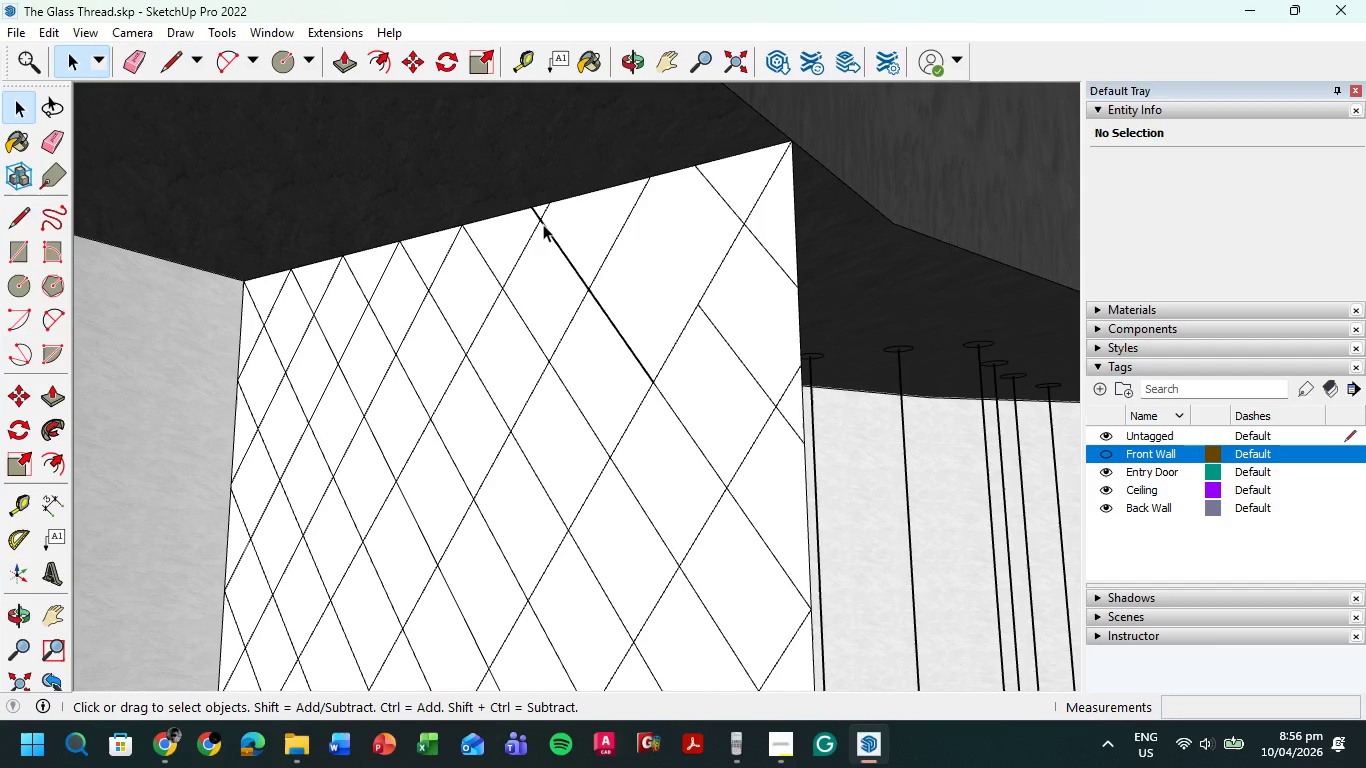 
left_click([544, 224])
 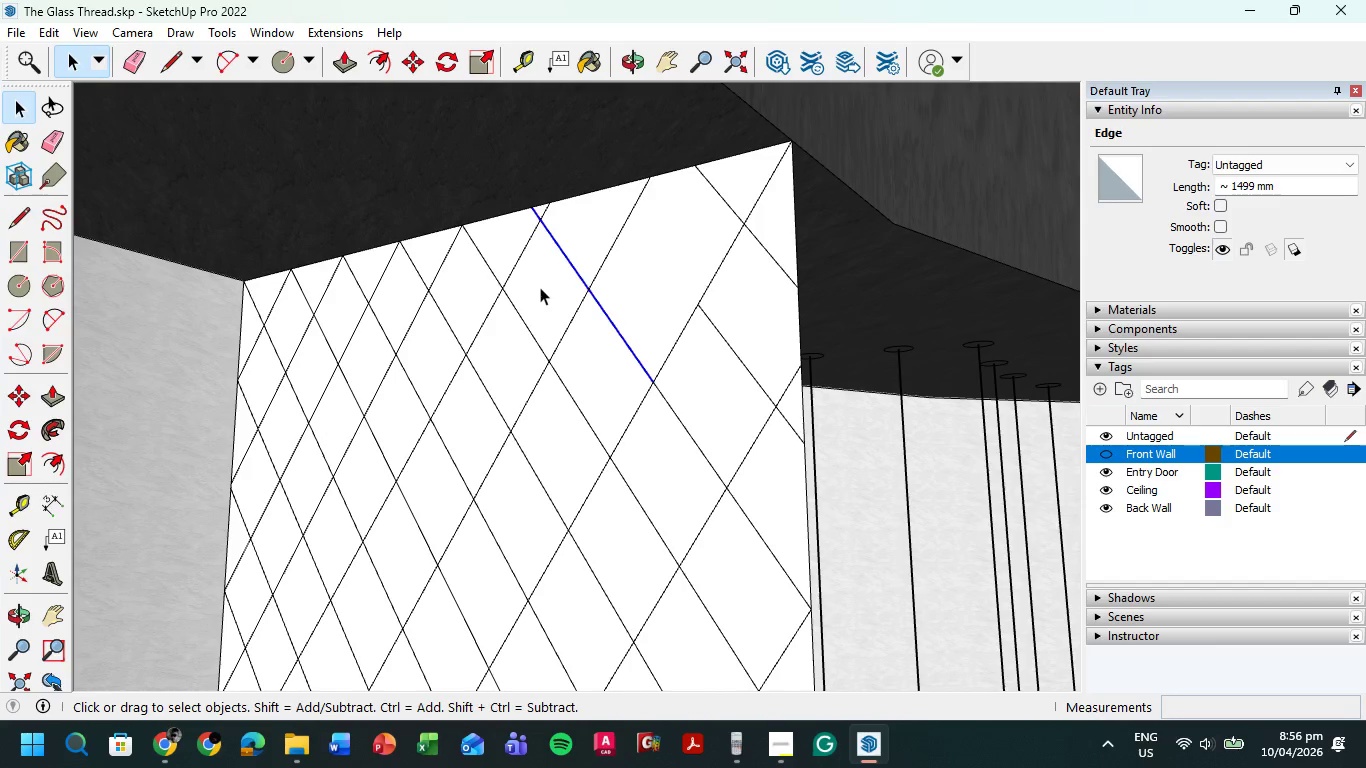 
key(Delete)
 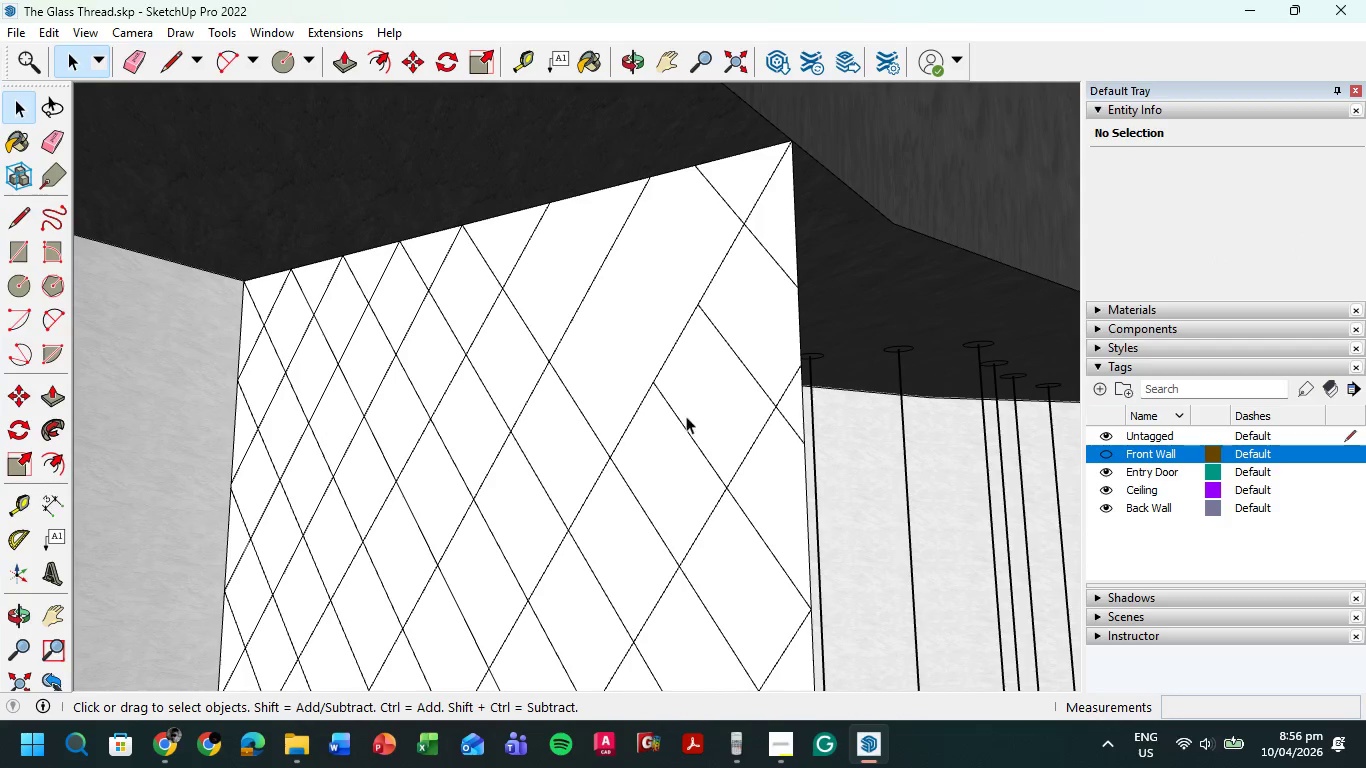 
left_click([682, 422])
 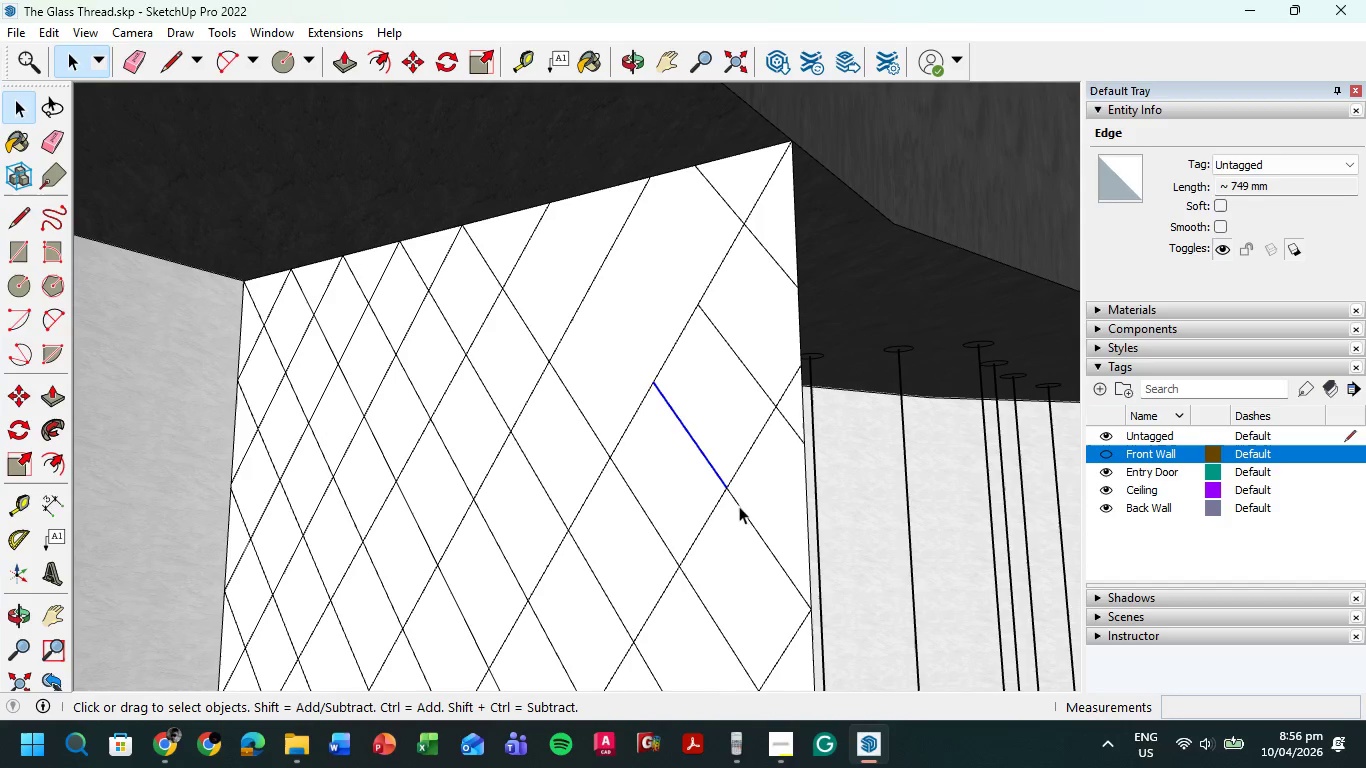 
key(L)
 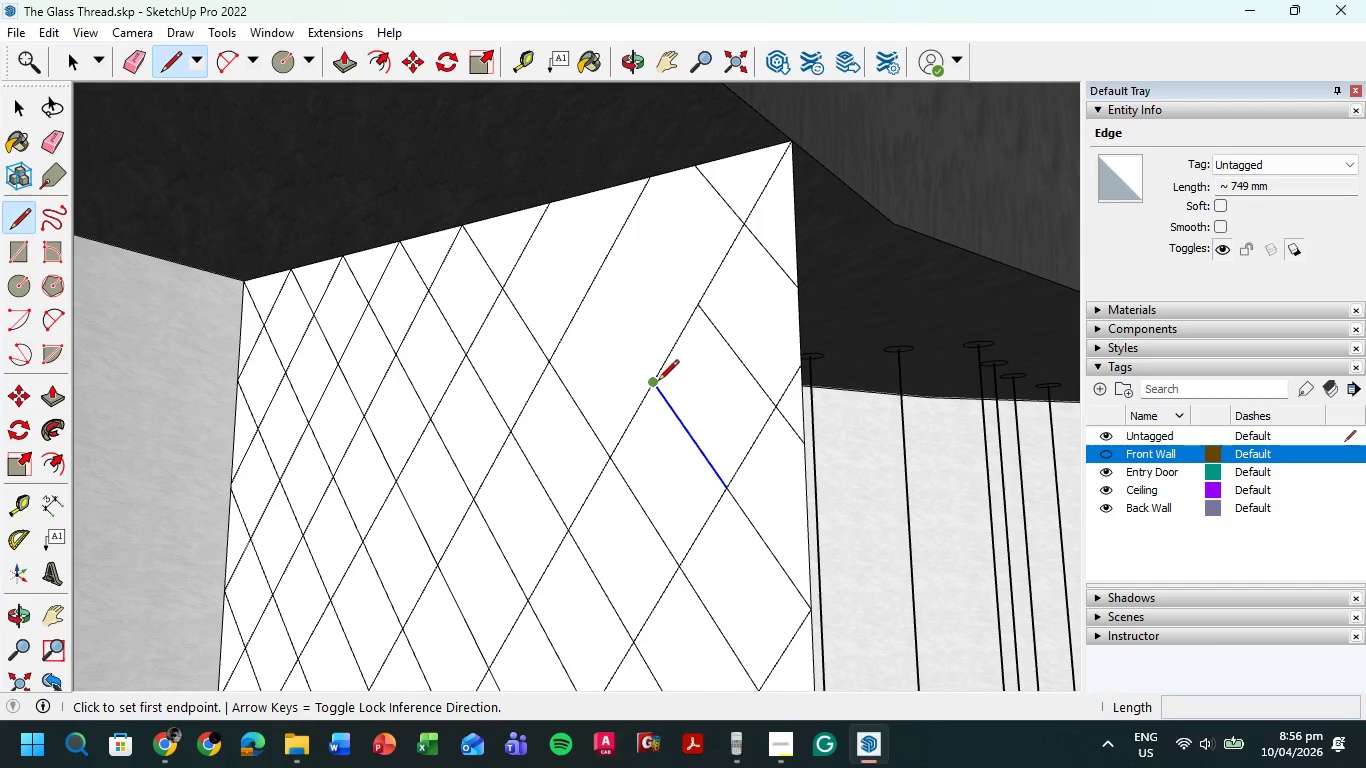 
left_click([652, 379])
 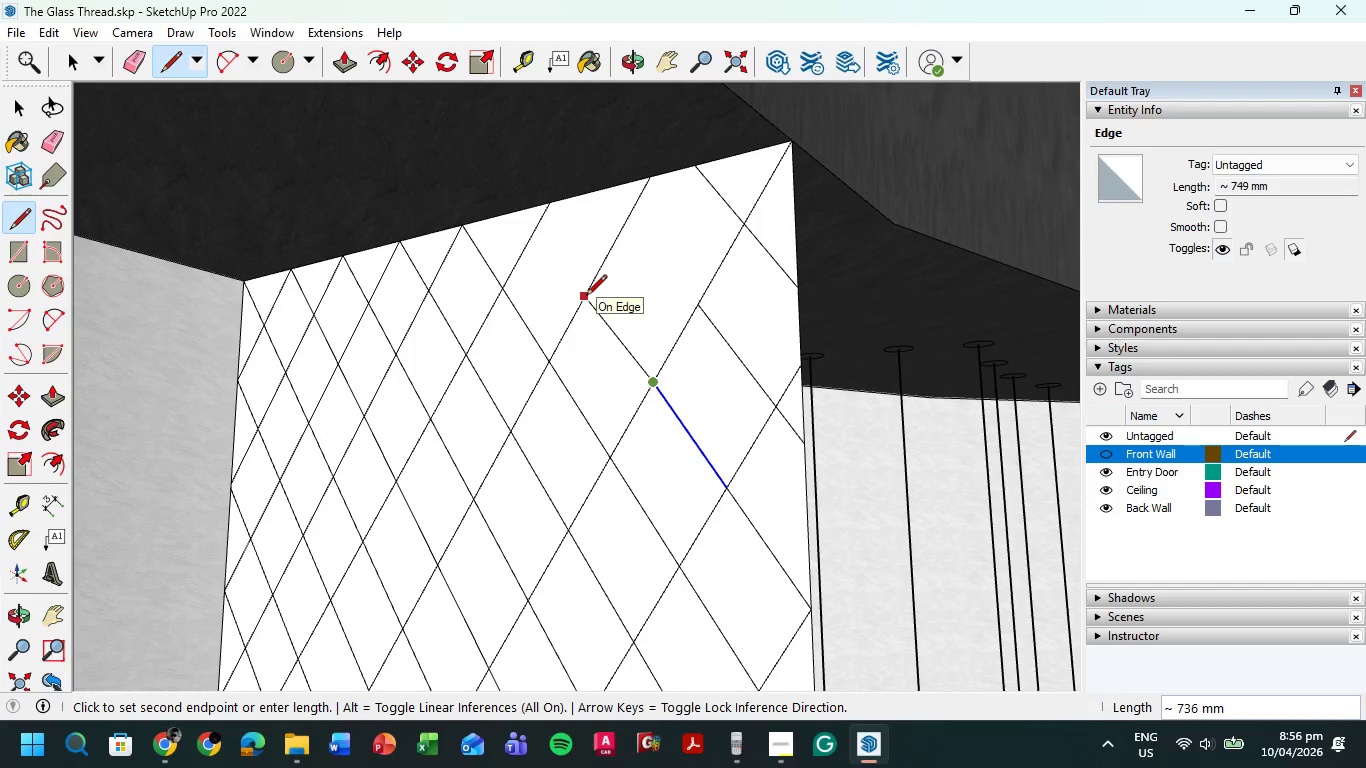 
key(Escape)
 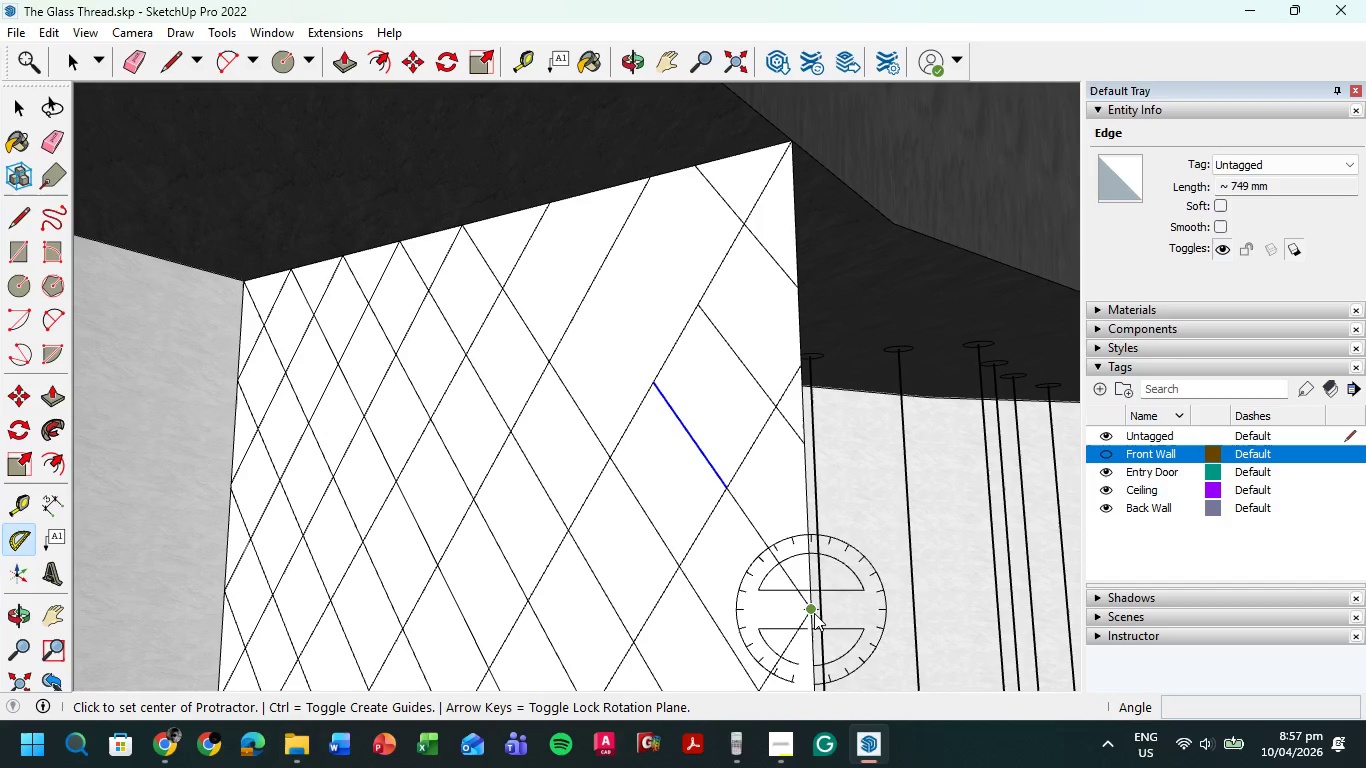 
left_click([808, 605])
 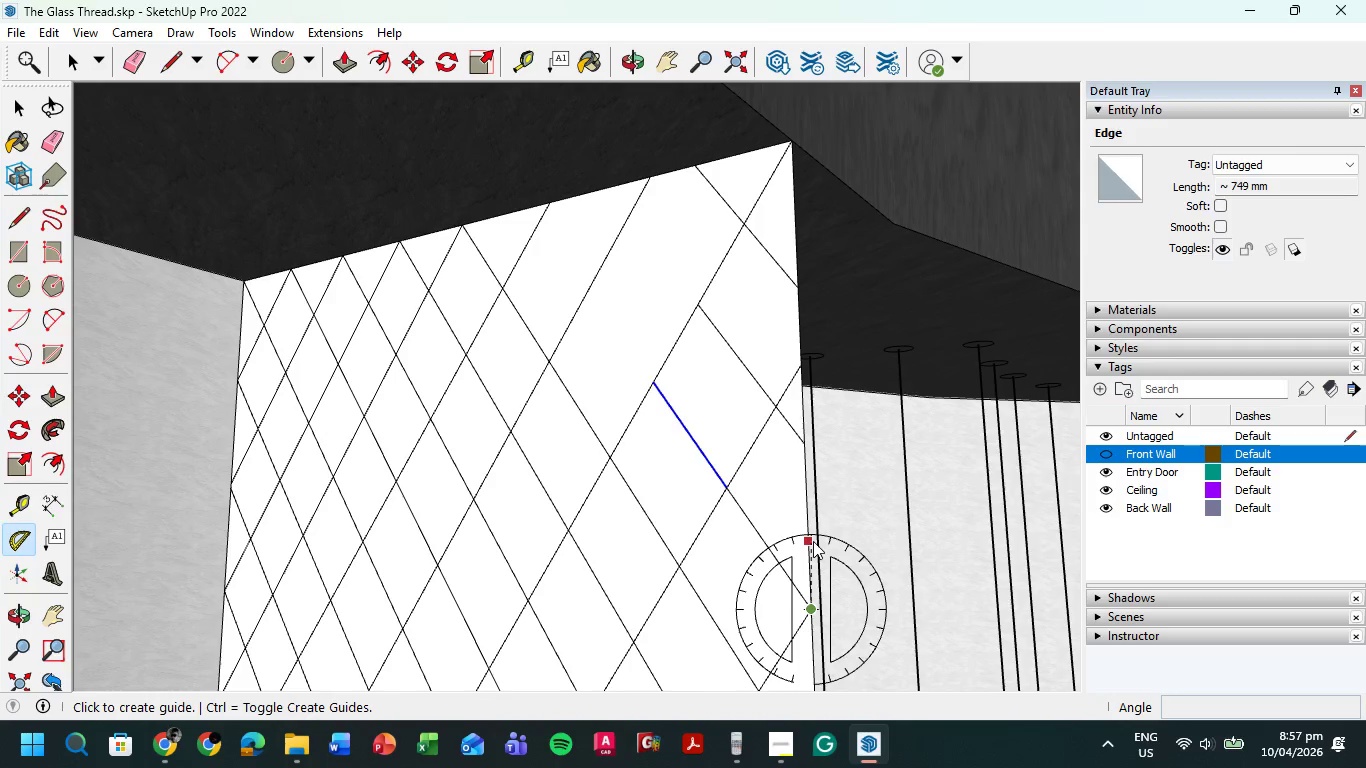 
left_click([812, 535])
 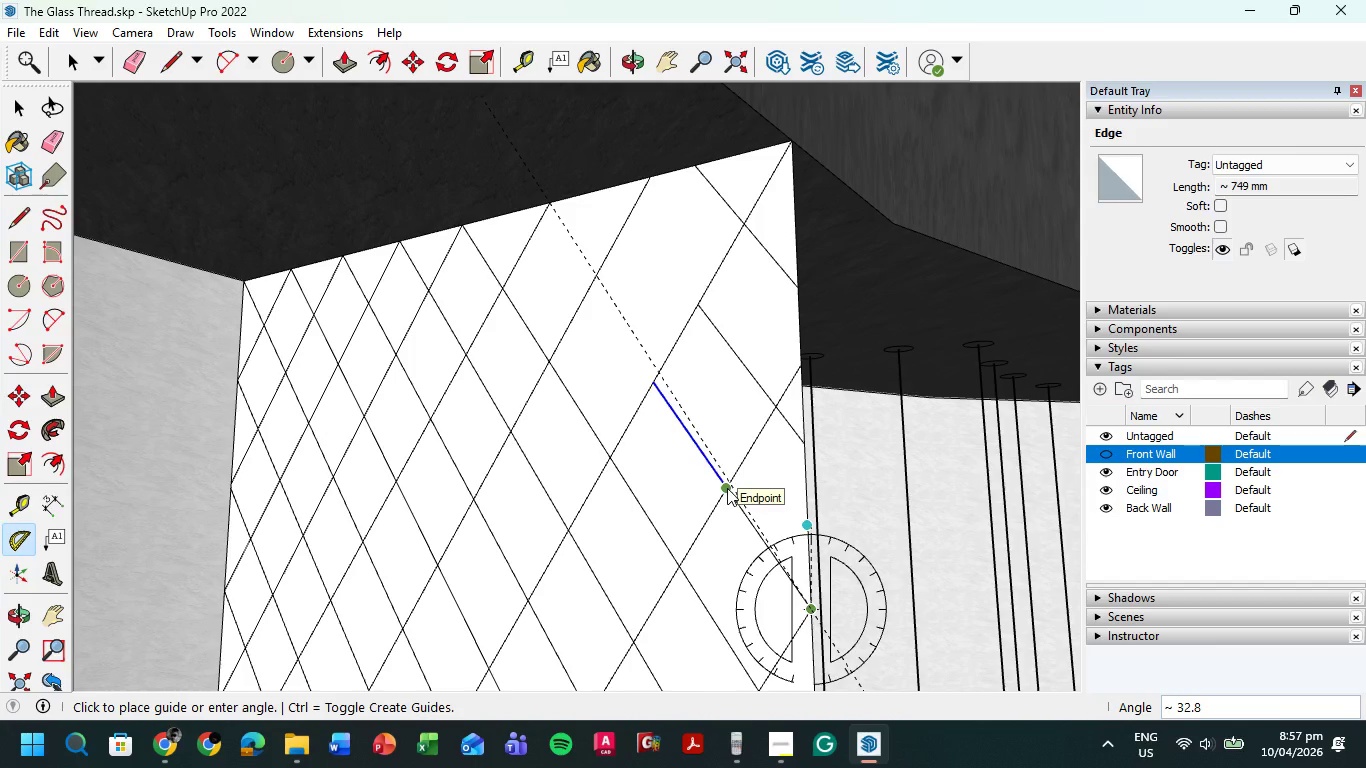 
key(Escape)
 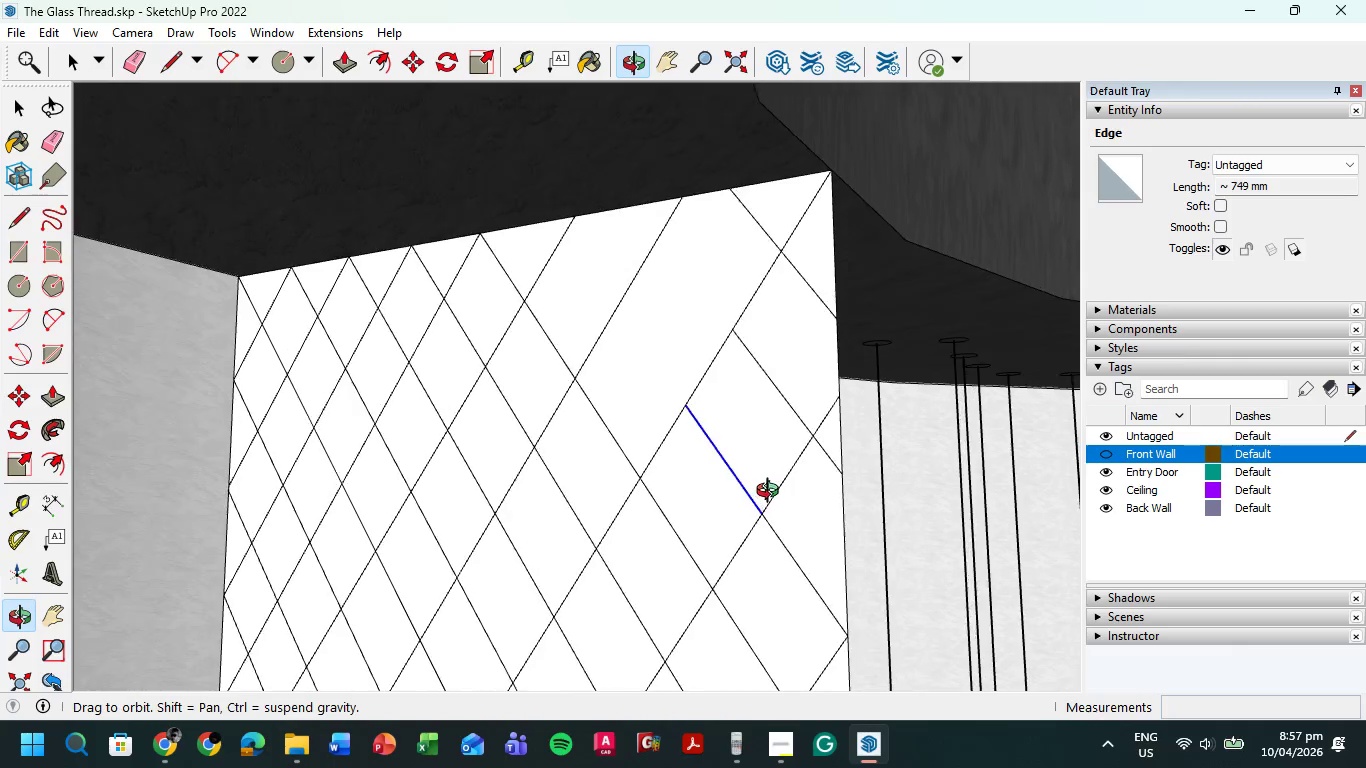 
hold_key(key=ShiftLeft, duration=0.45)
 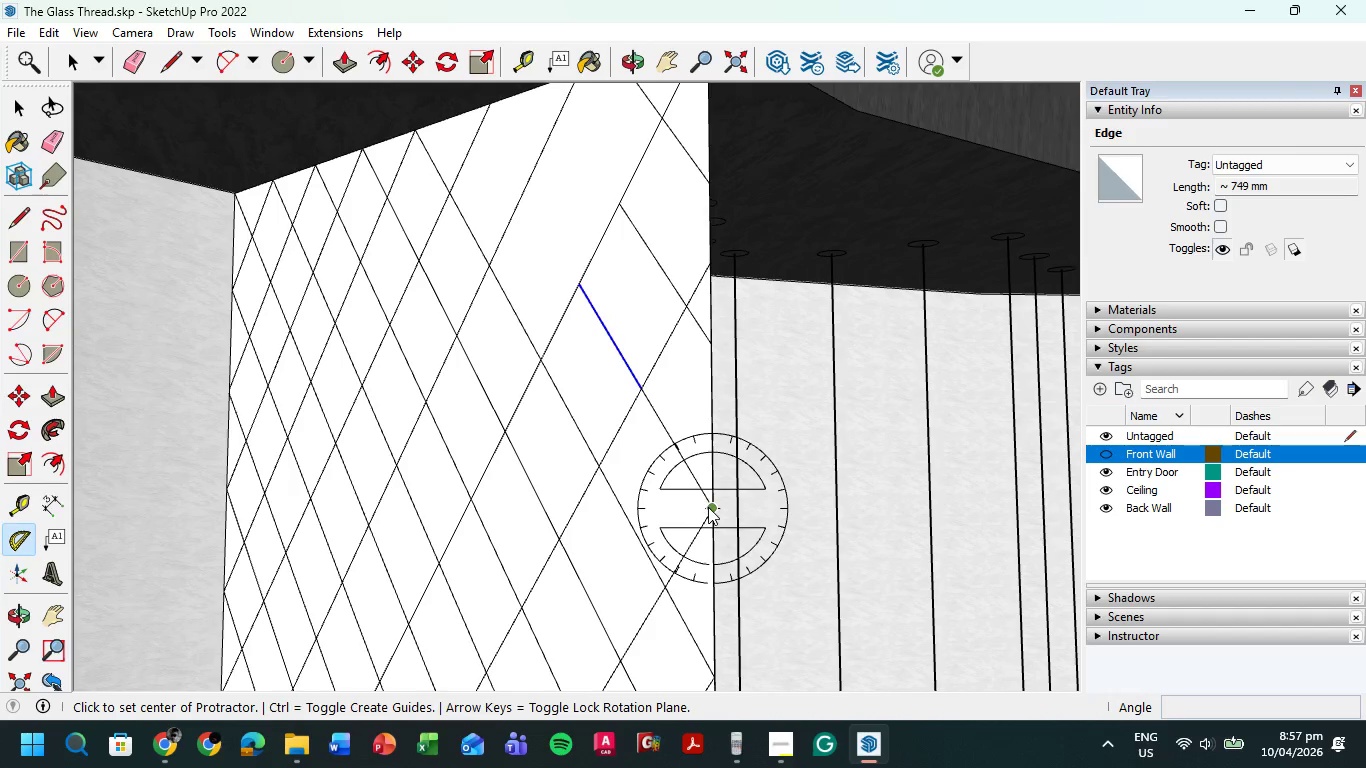 
wait(13.09)
 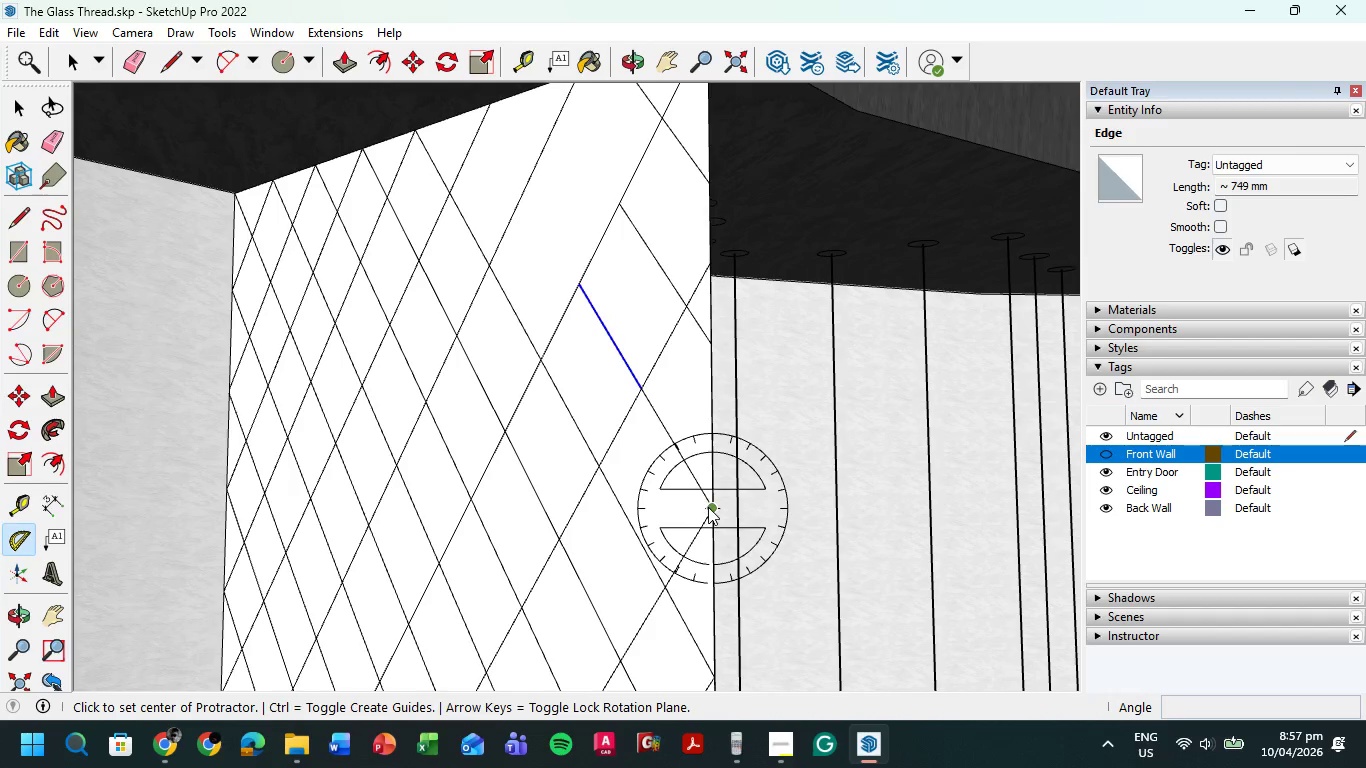 
scroll: coordinate [744, 519], scroll_direction: up, amount: 1.0
 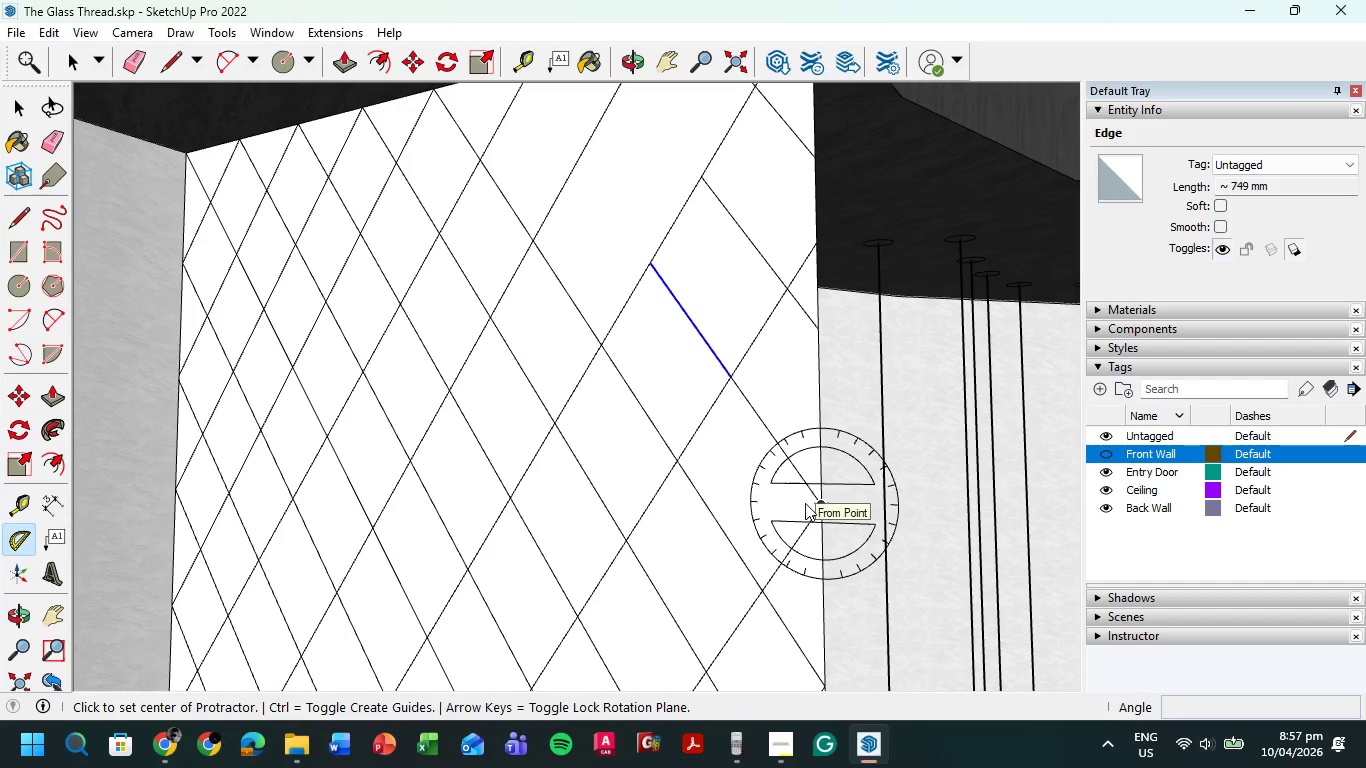 
left_click([804, 503])
 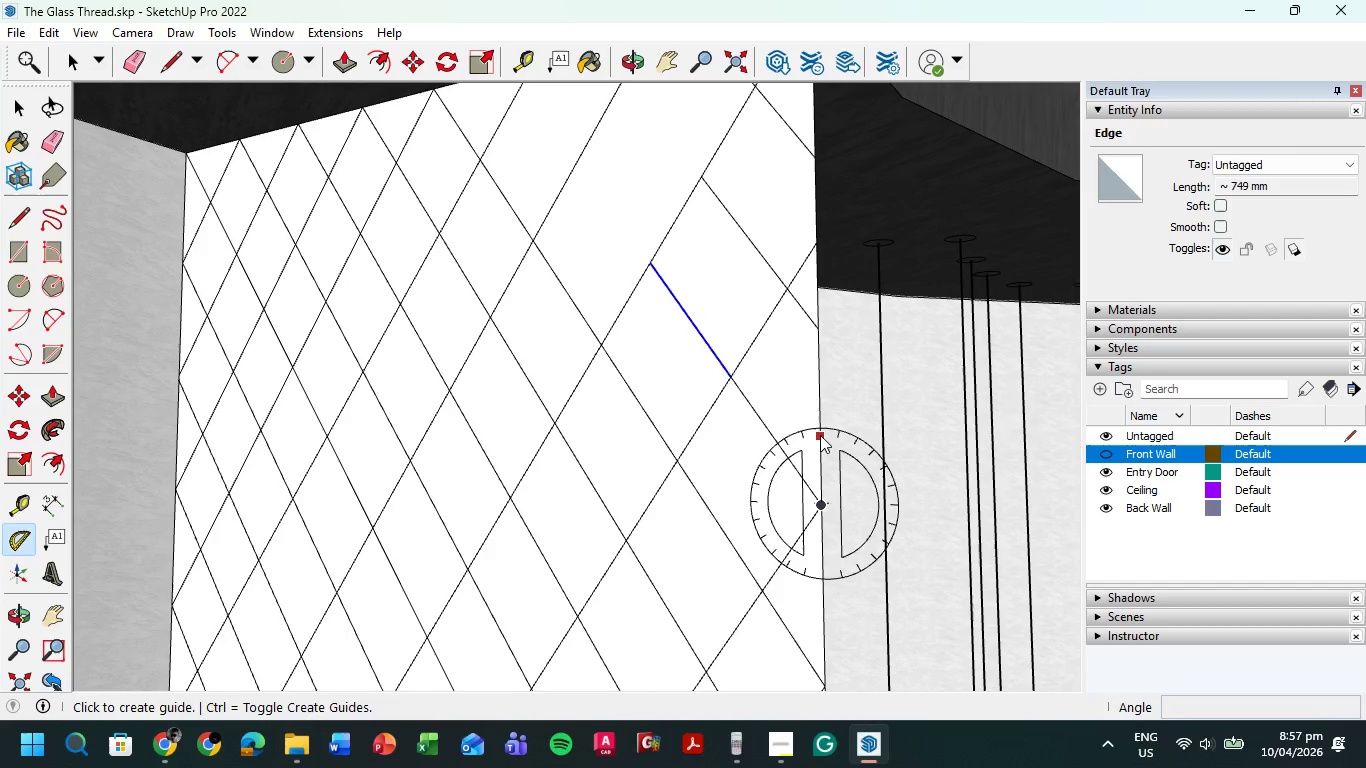 
left_click([820, 429])
 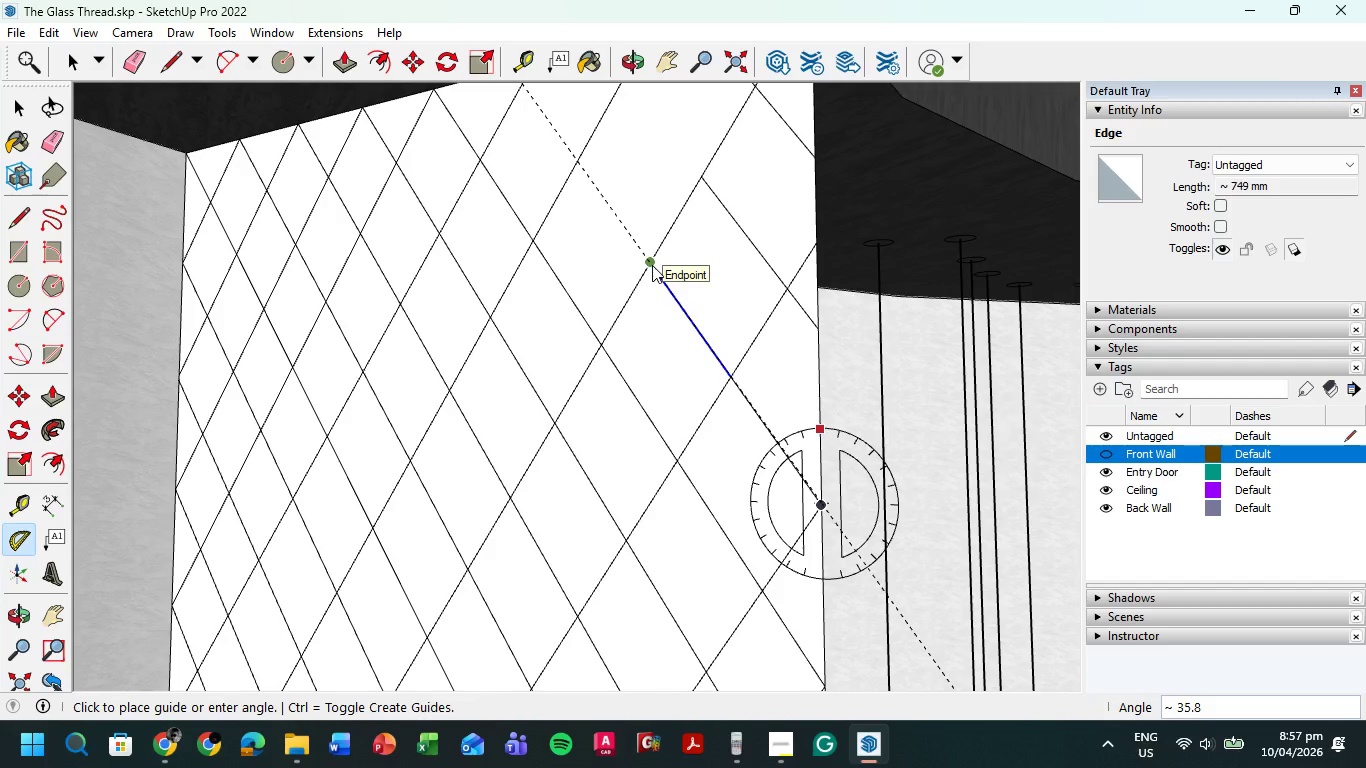 
left_click([652, 265])
 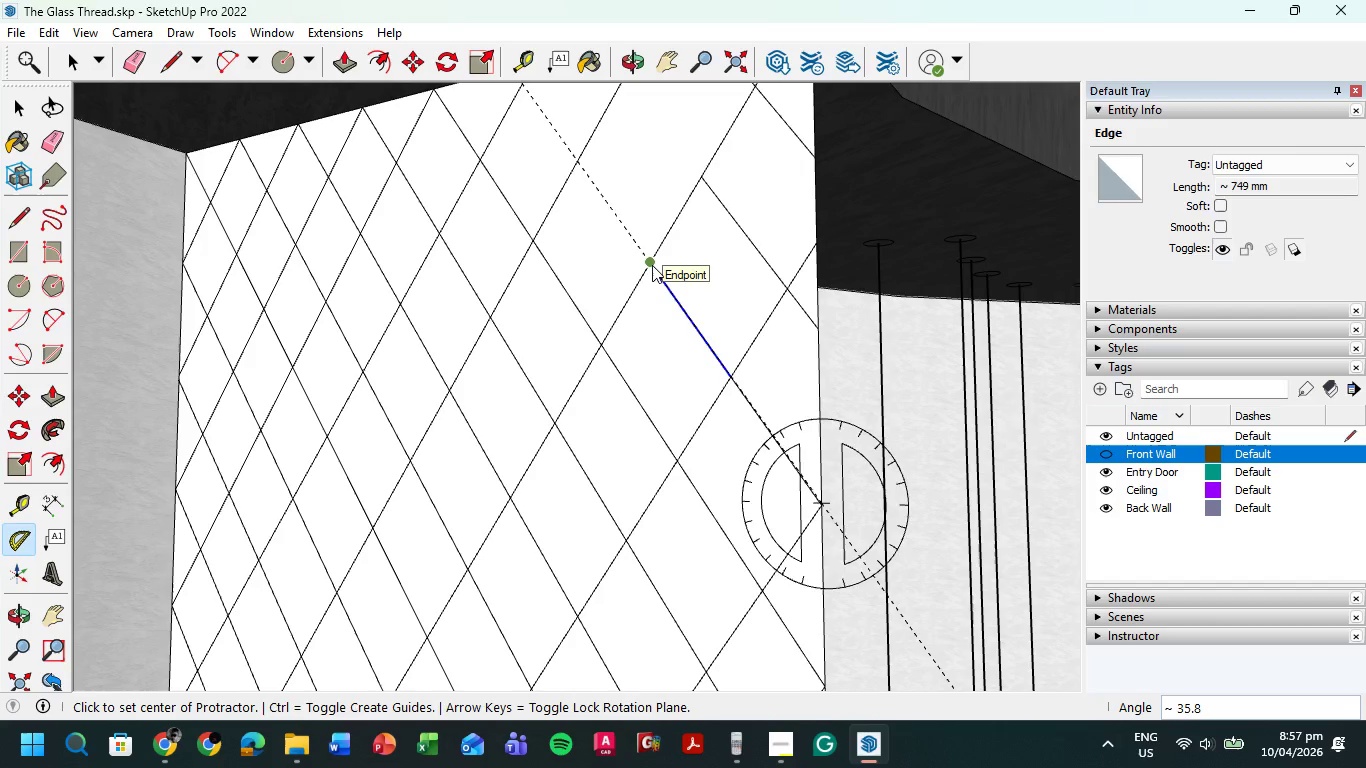 
key(Escape)
 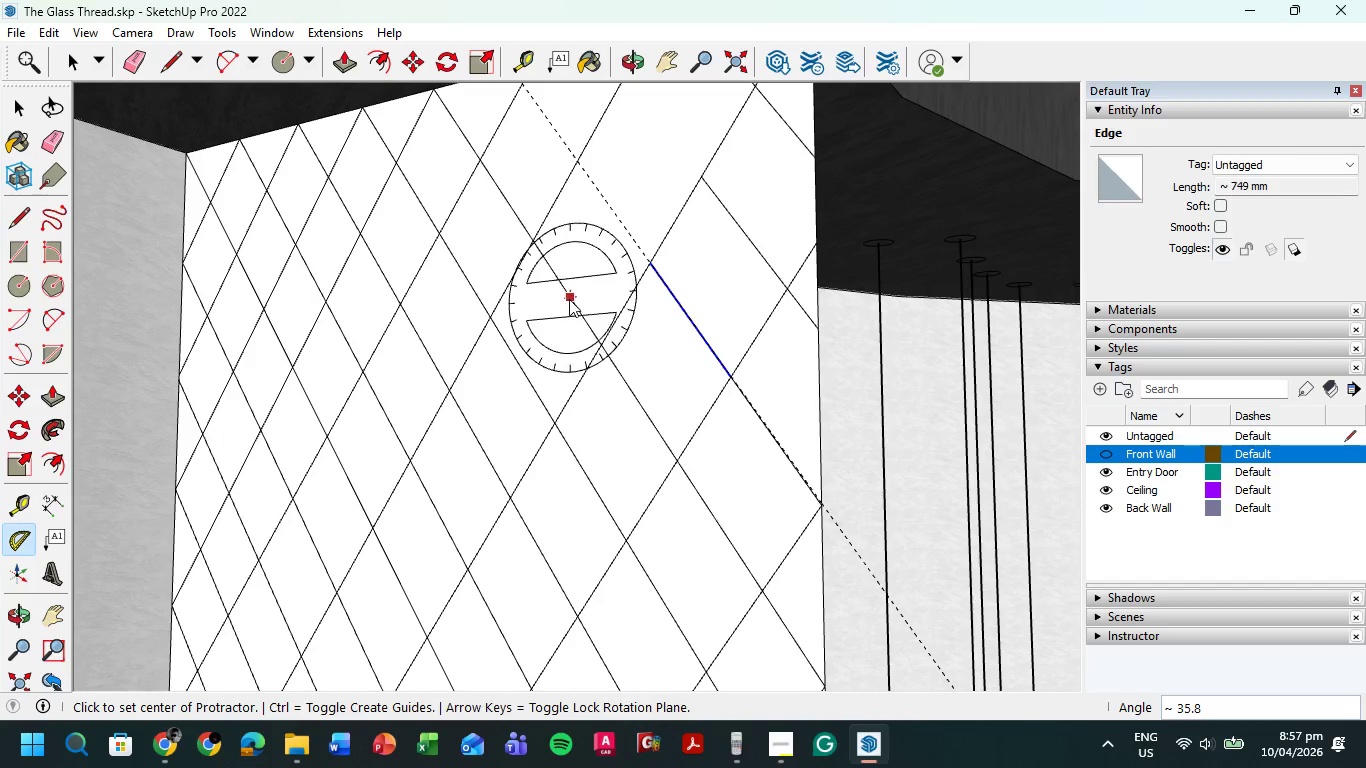 
hold_key(key=ShiftLeft, duration=0.45)
 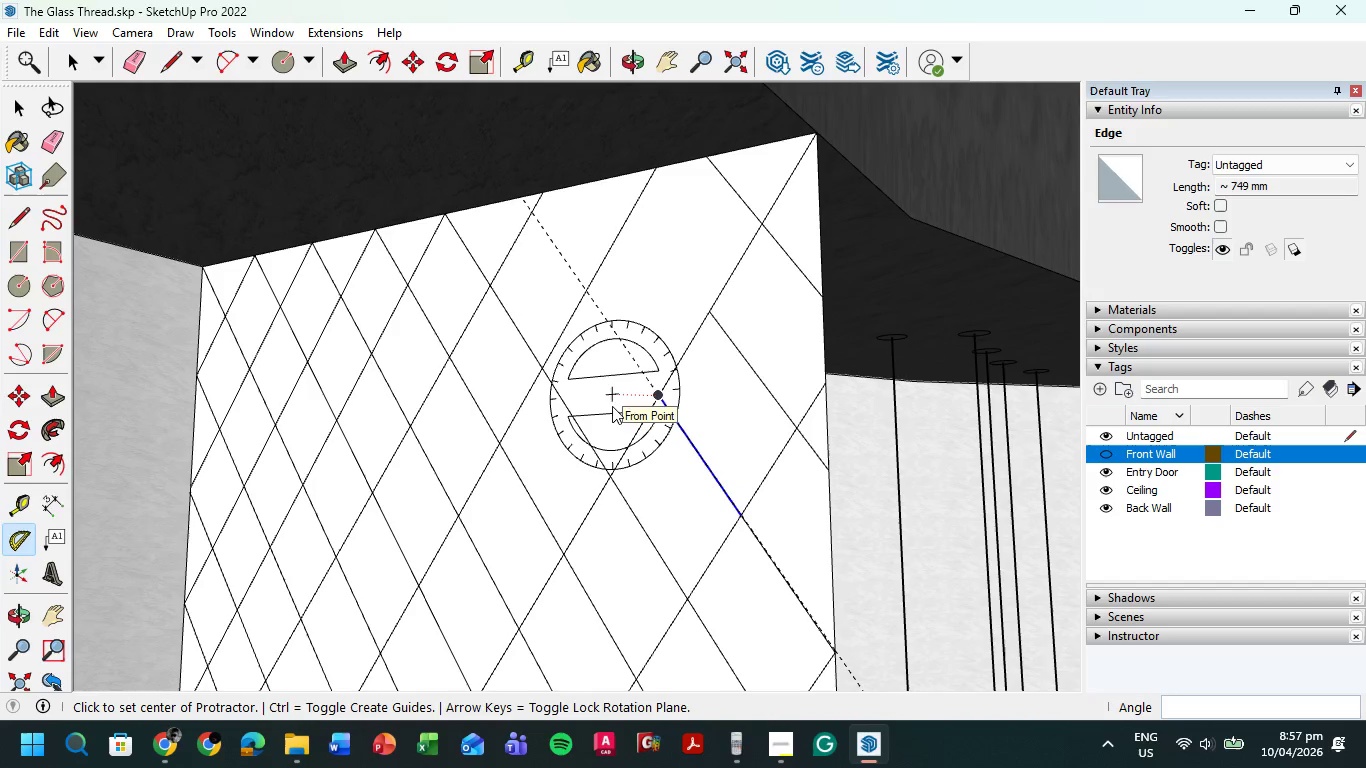 
key(L)
 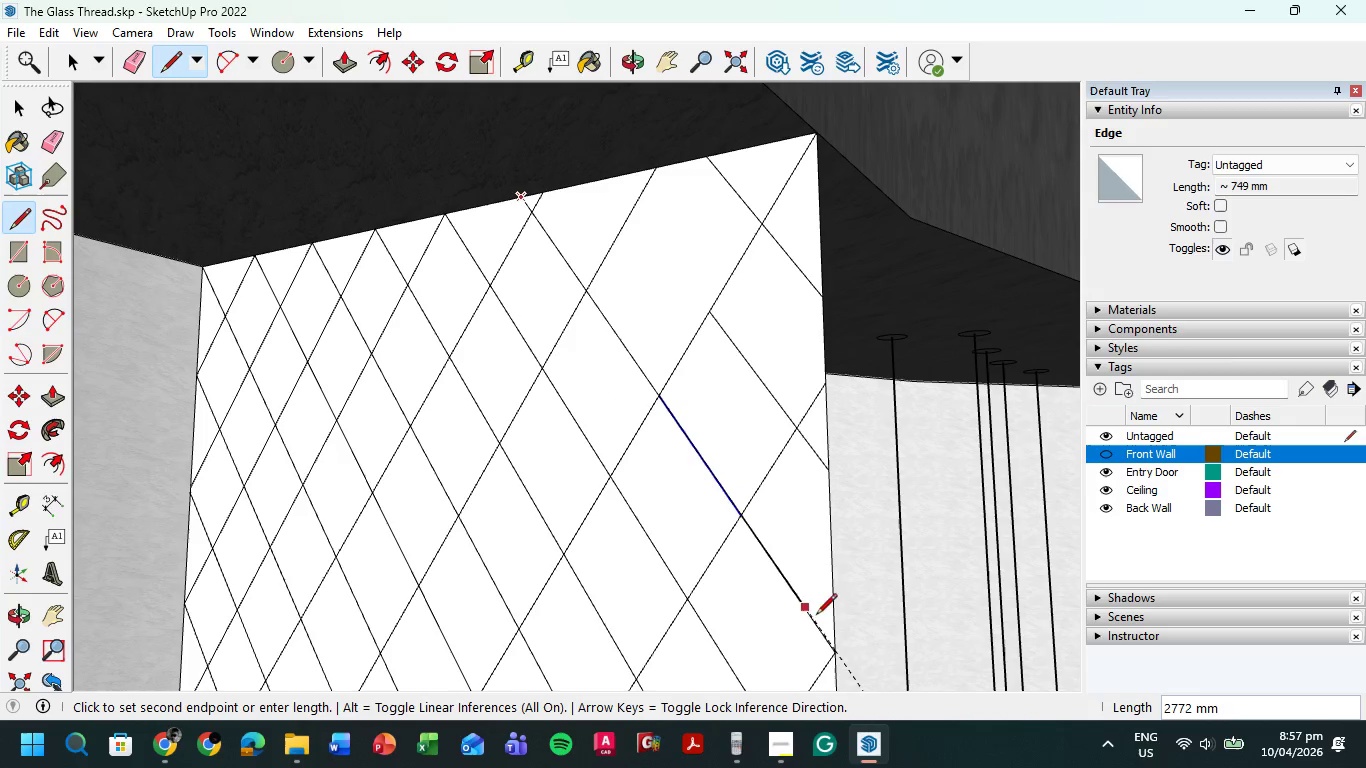 
left_click([833, 653])
 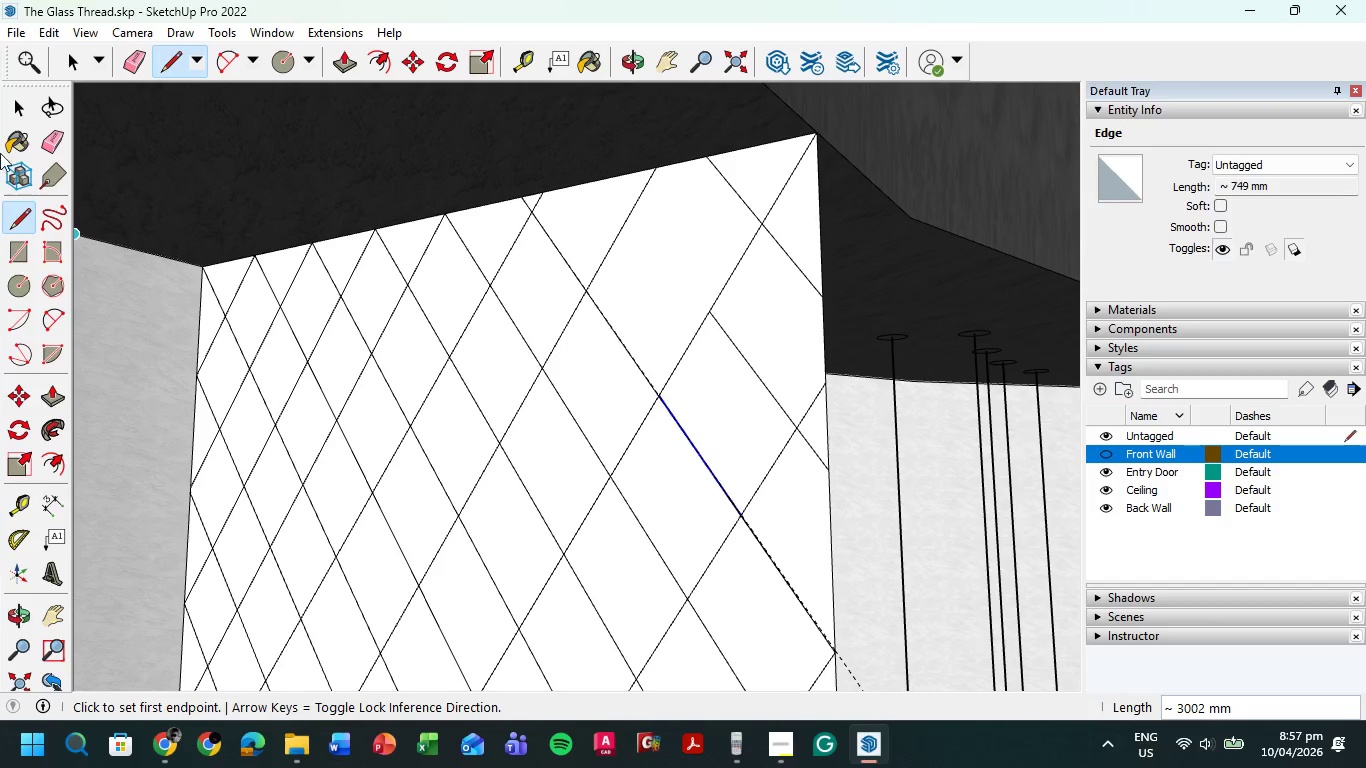 
left_click([21, 114])
 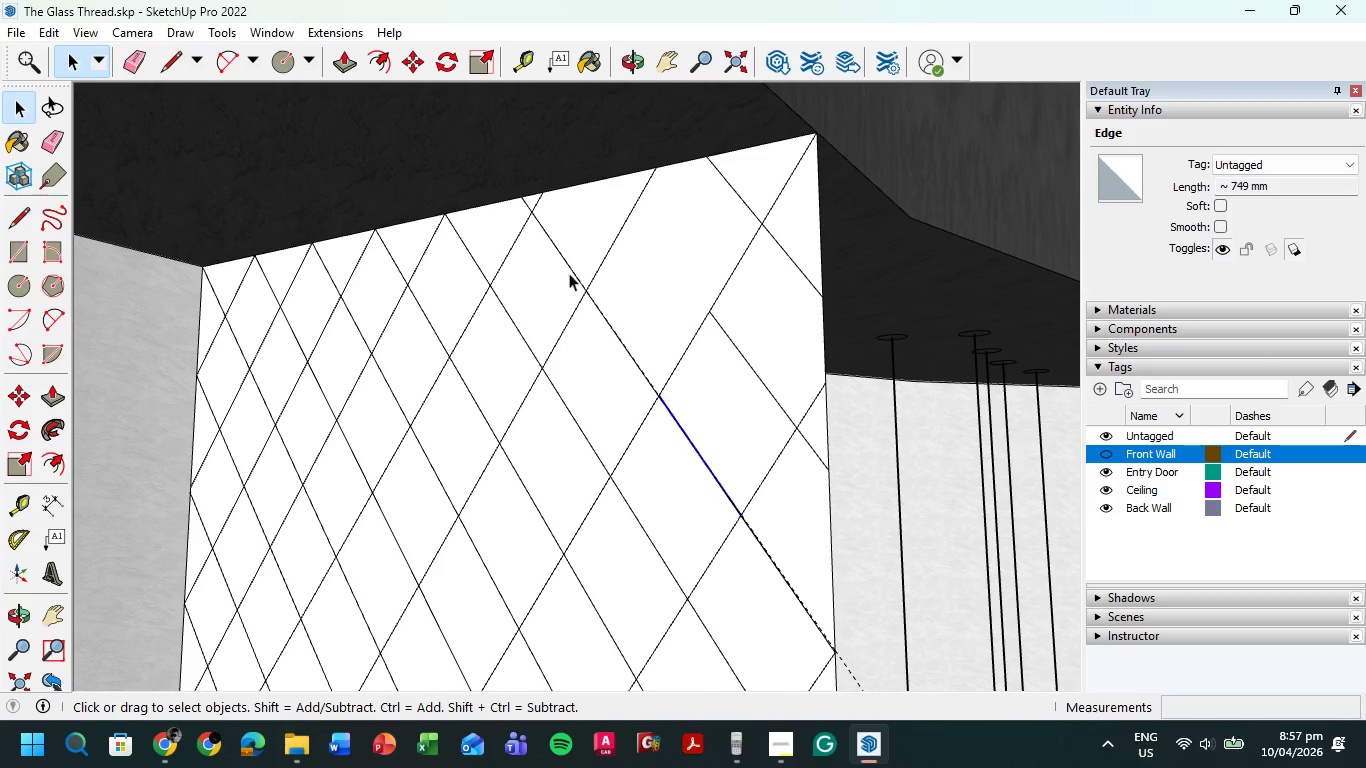 
left_click([569, 265])
 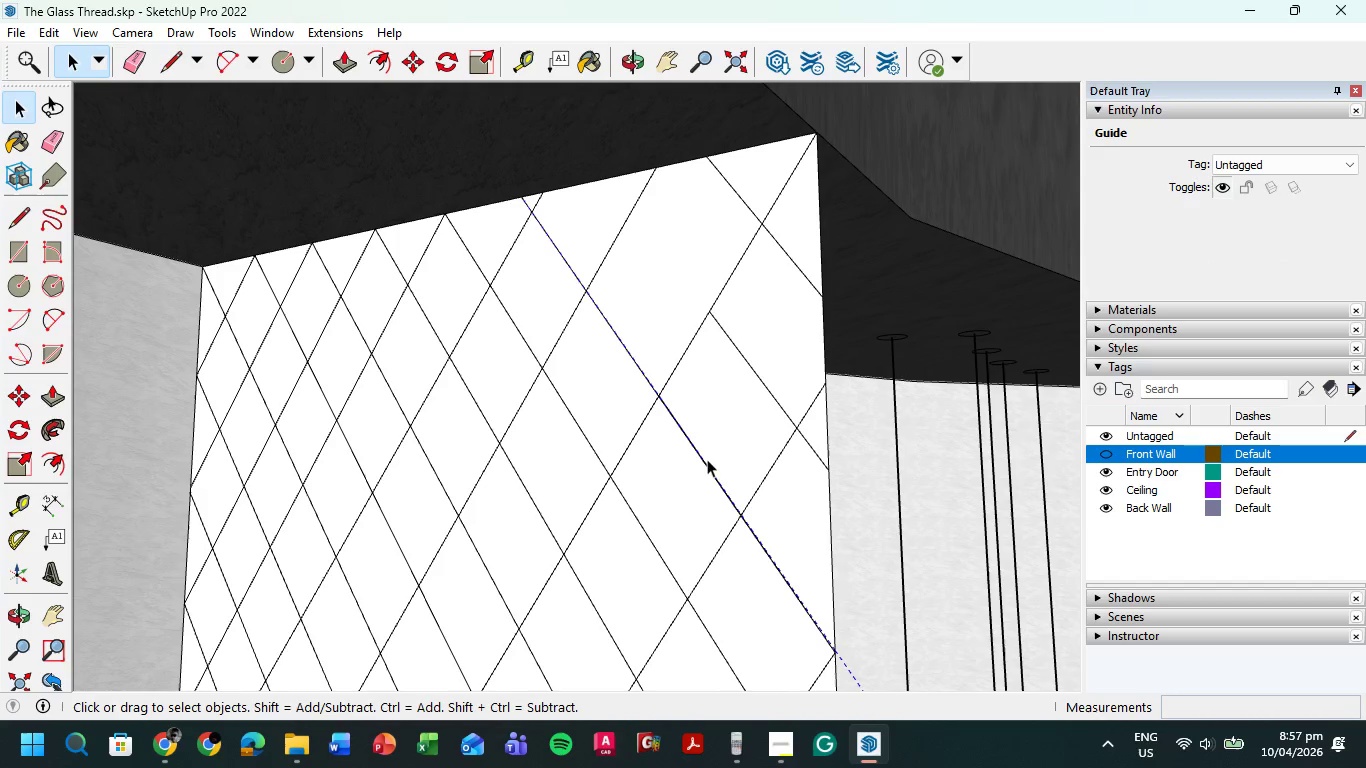 
key(Escape)
 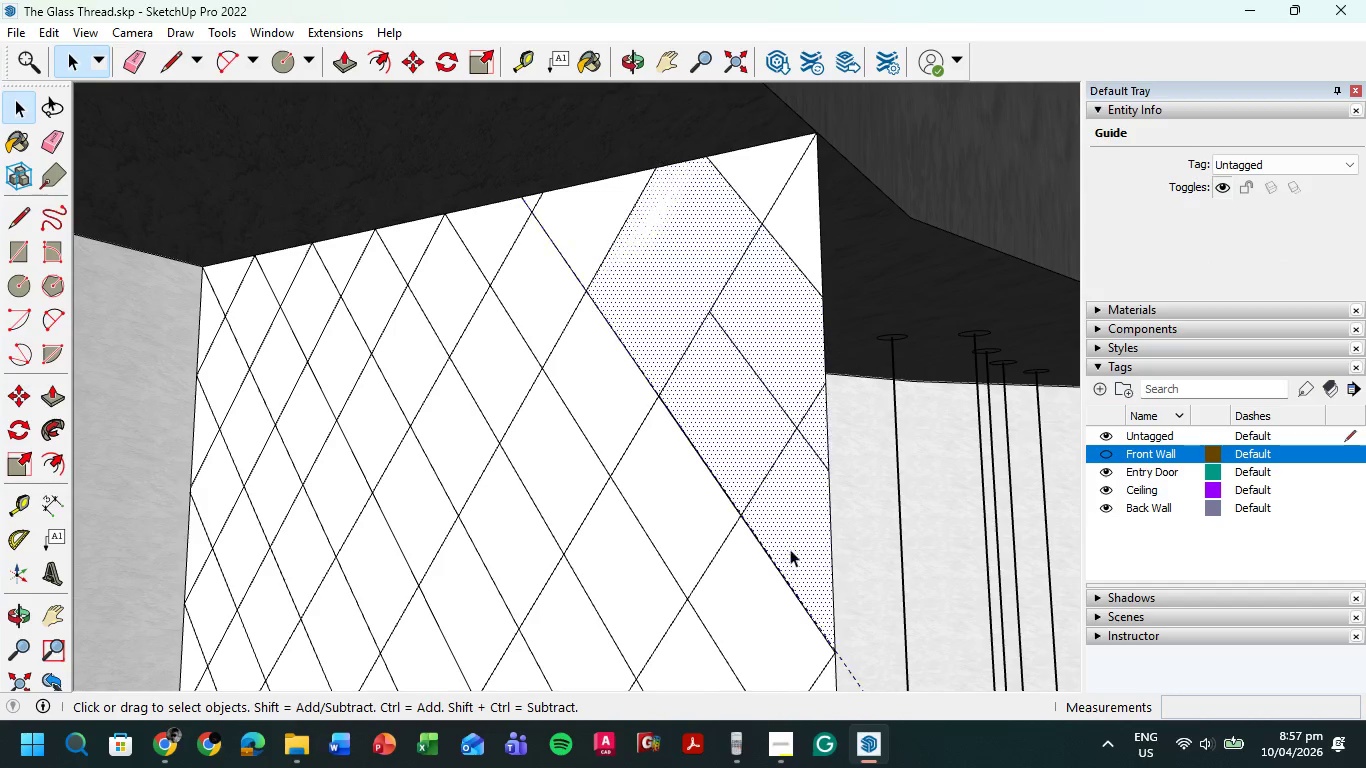 
key(Escape)
 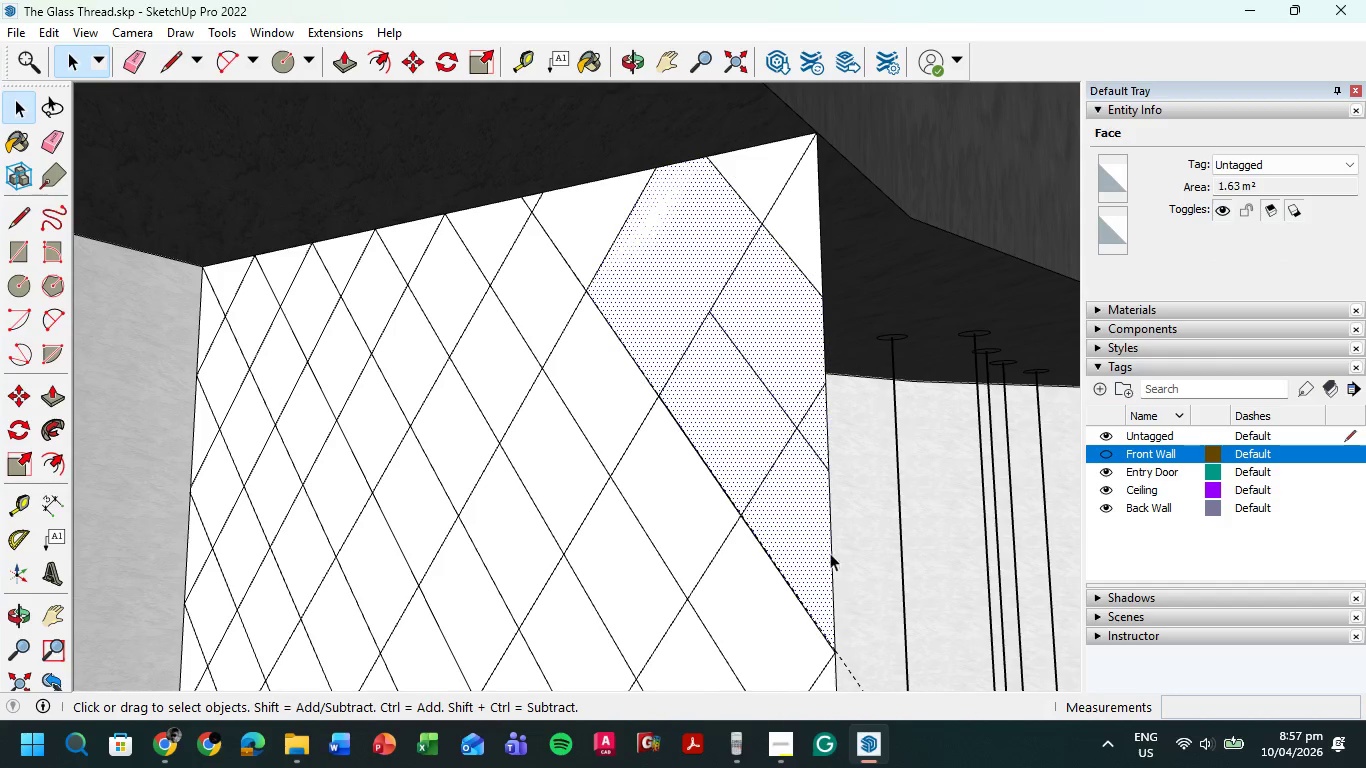 
key(Escape)
 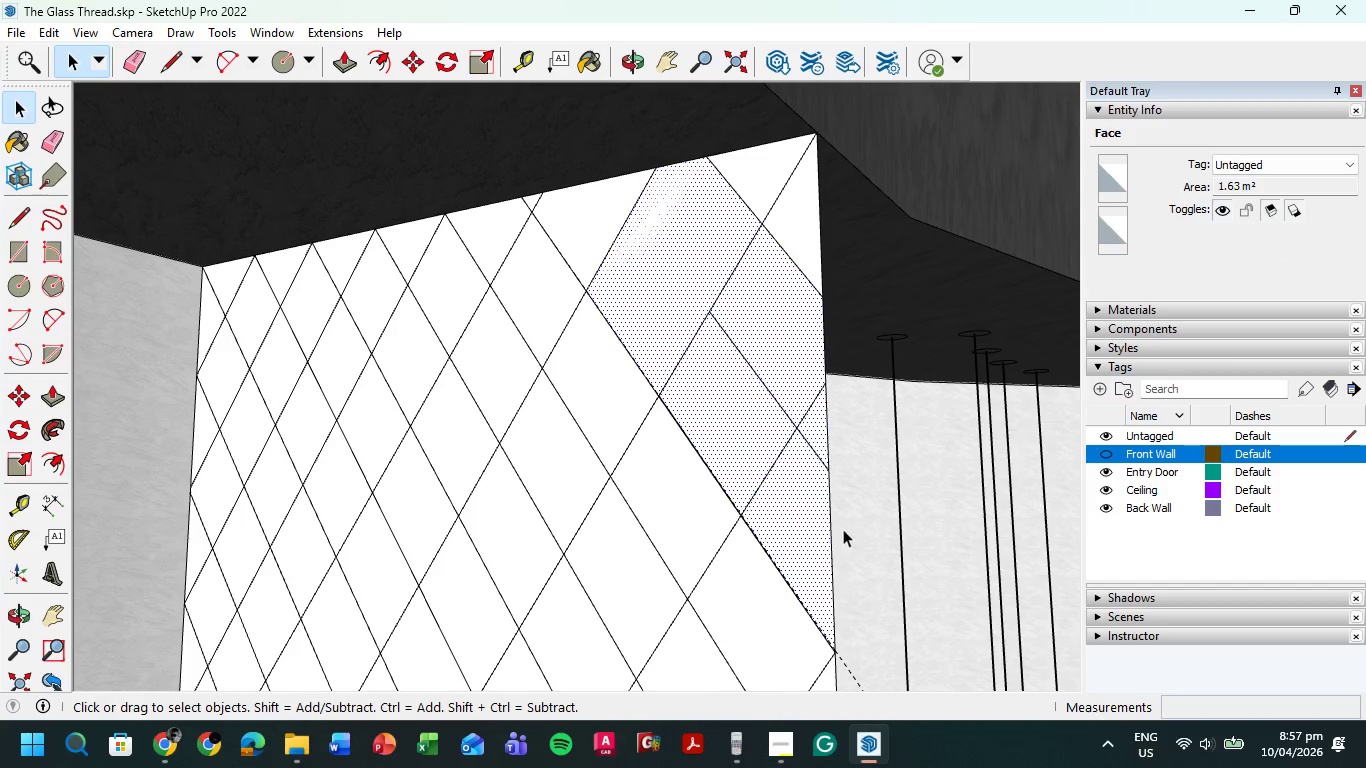 
left_click([843, 529])
 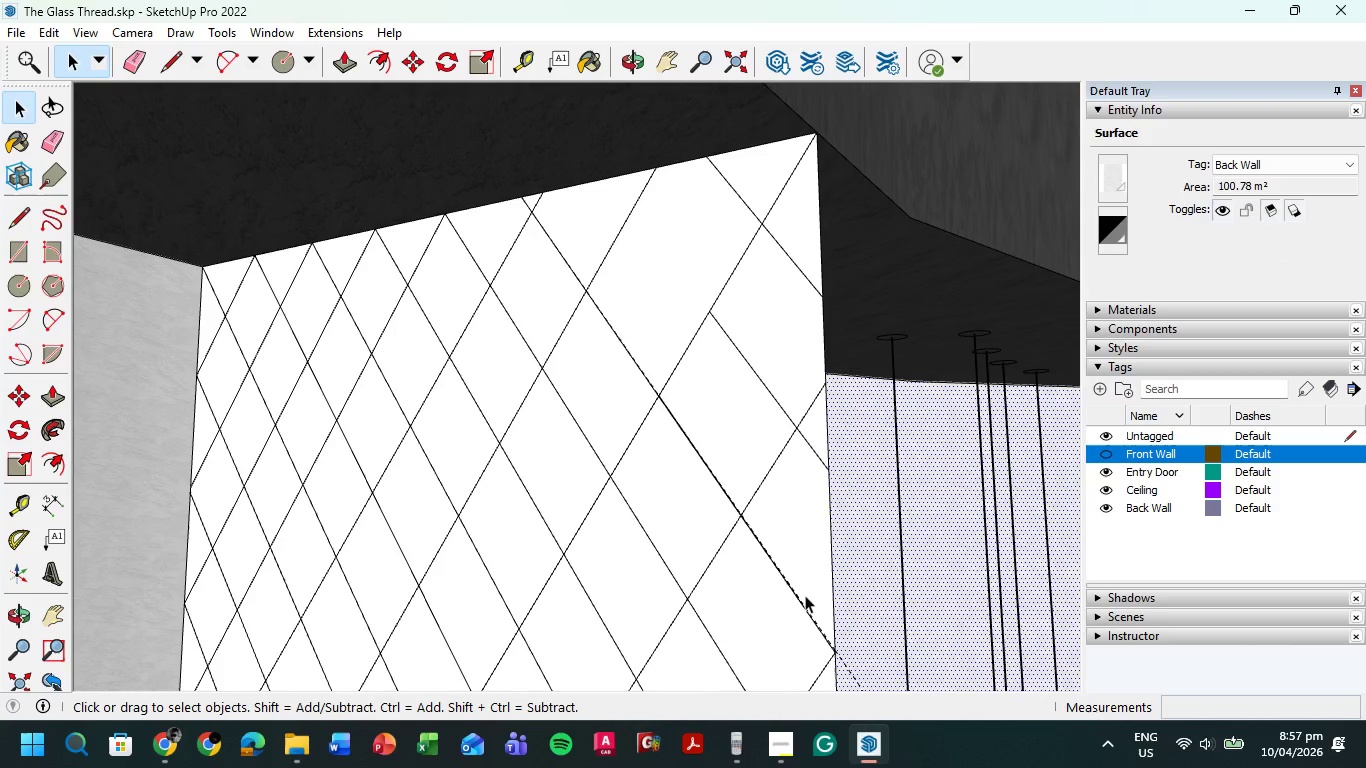 
left_click([809, 612])
 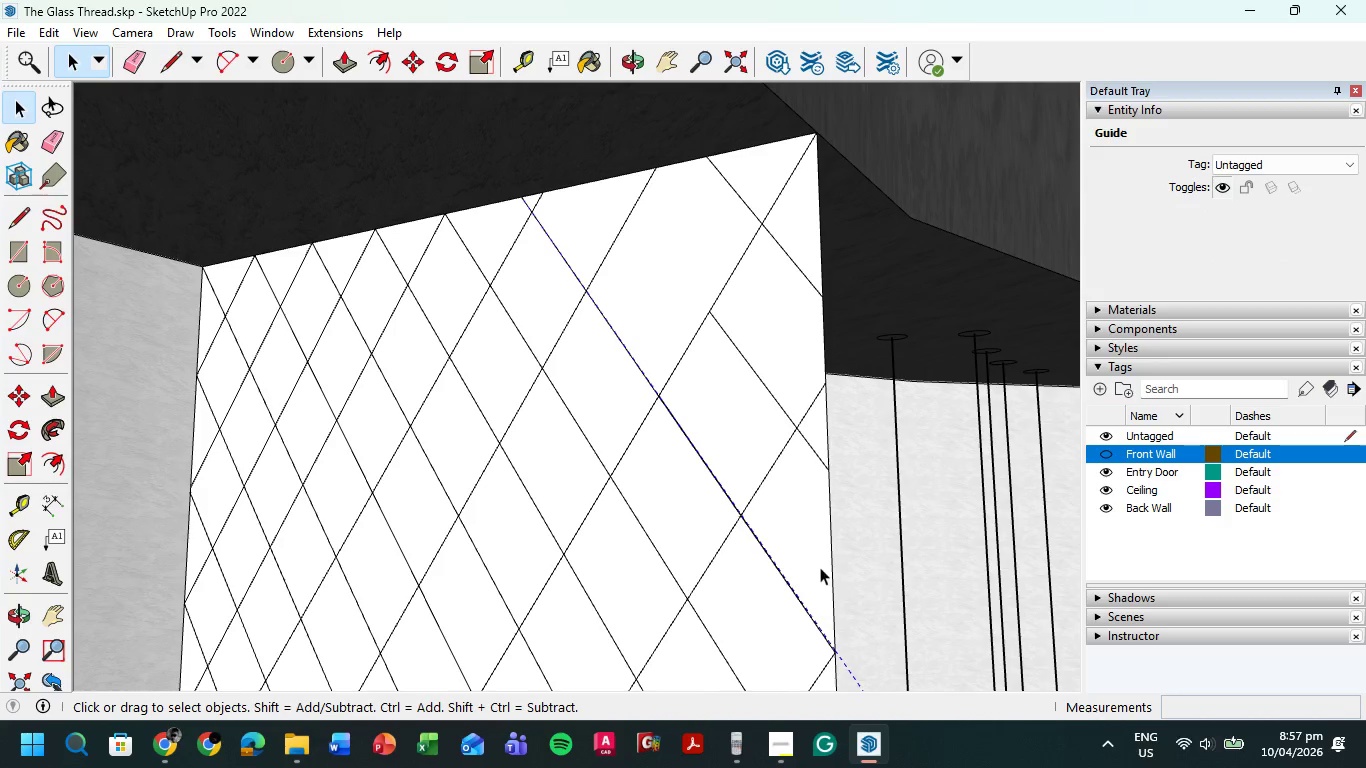 
key(Delete)
 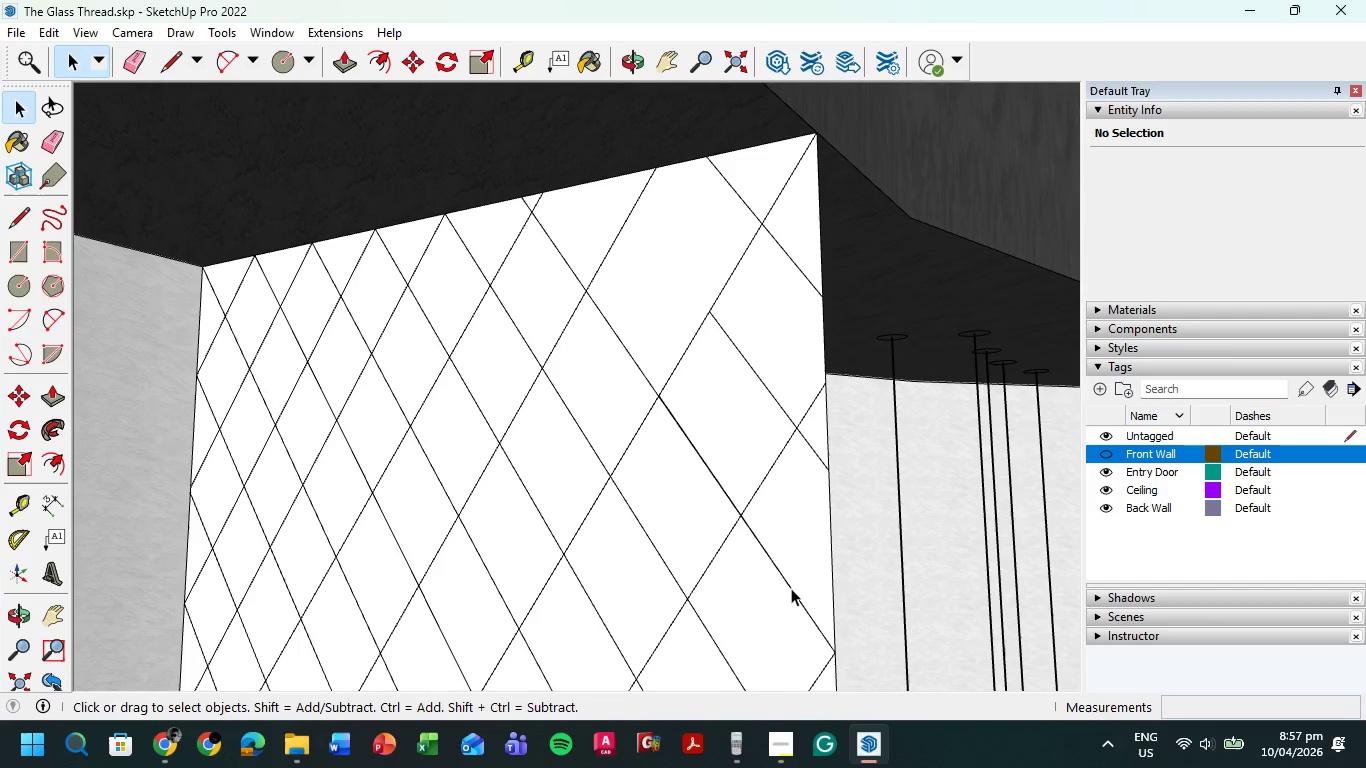 
left_click([792, 588])
 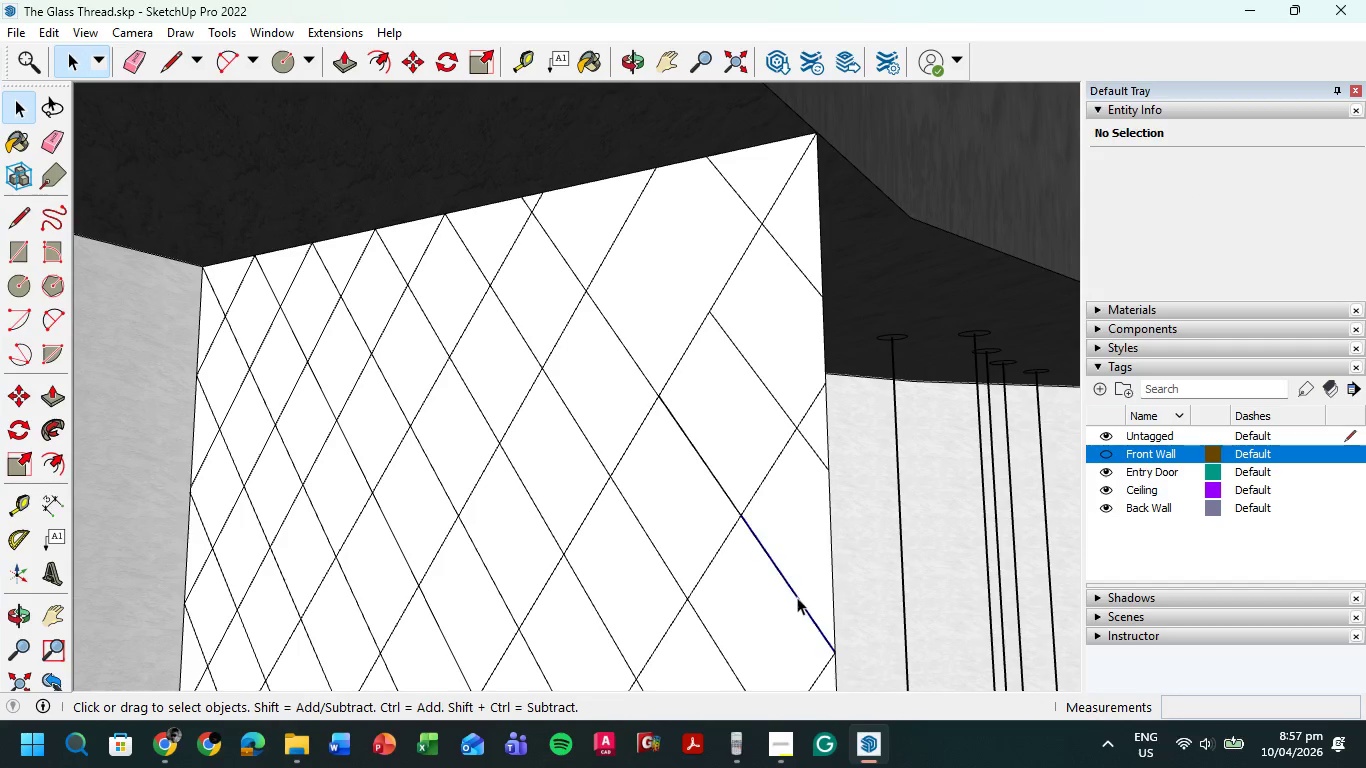 
key(Delete)
 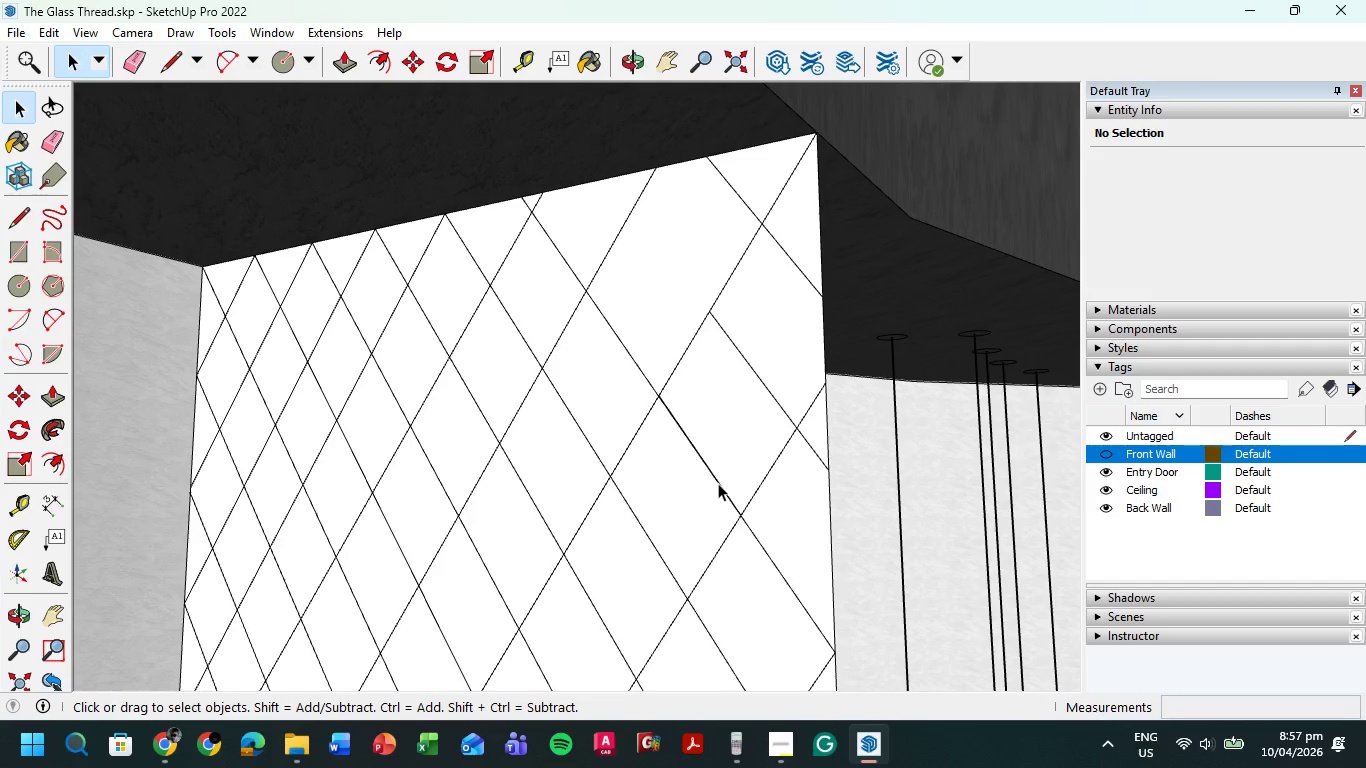 
left_click([718, 483])
 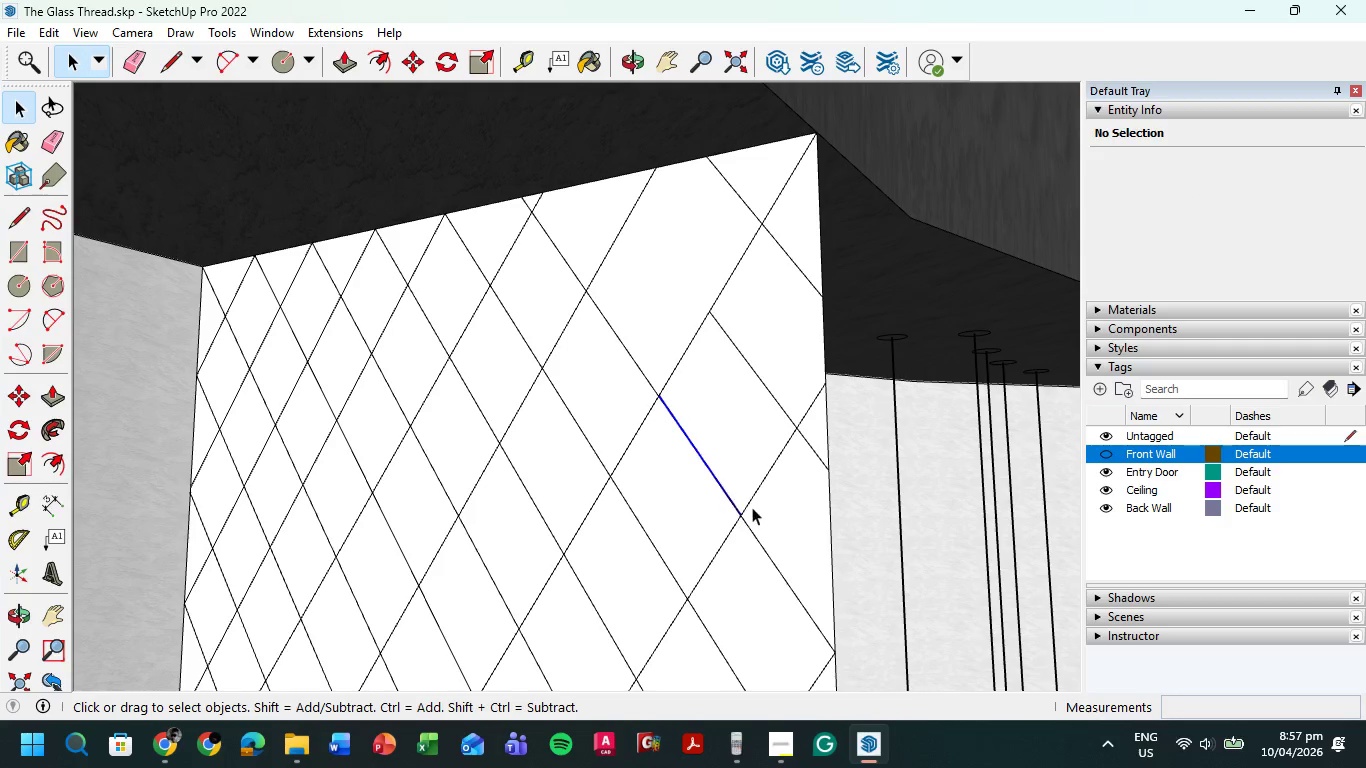 
key(Delete)
 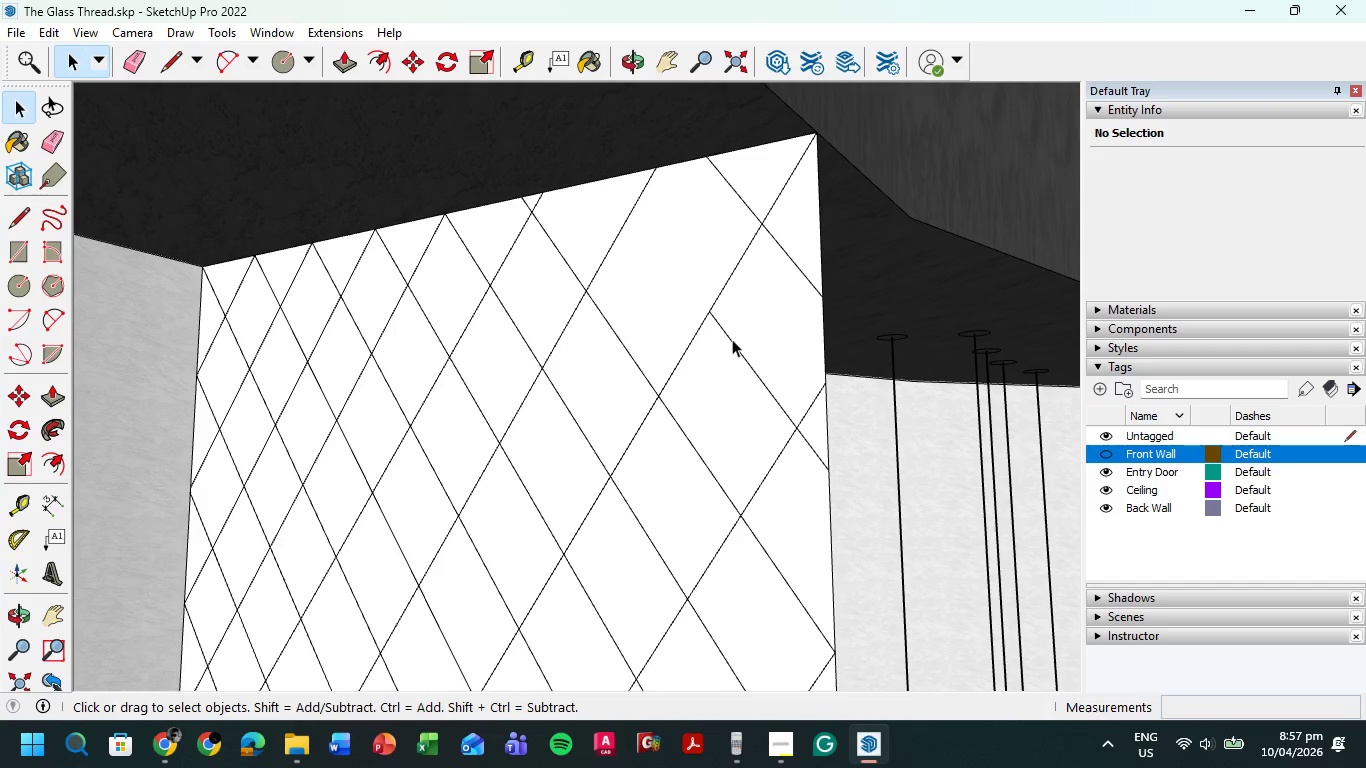 
key(L)
 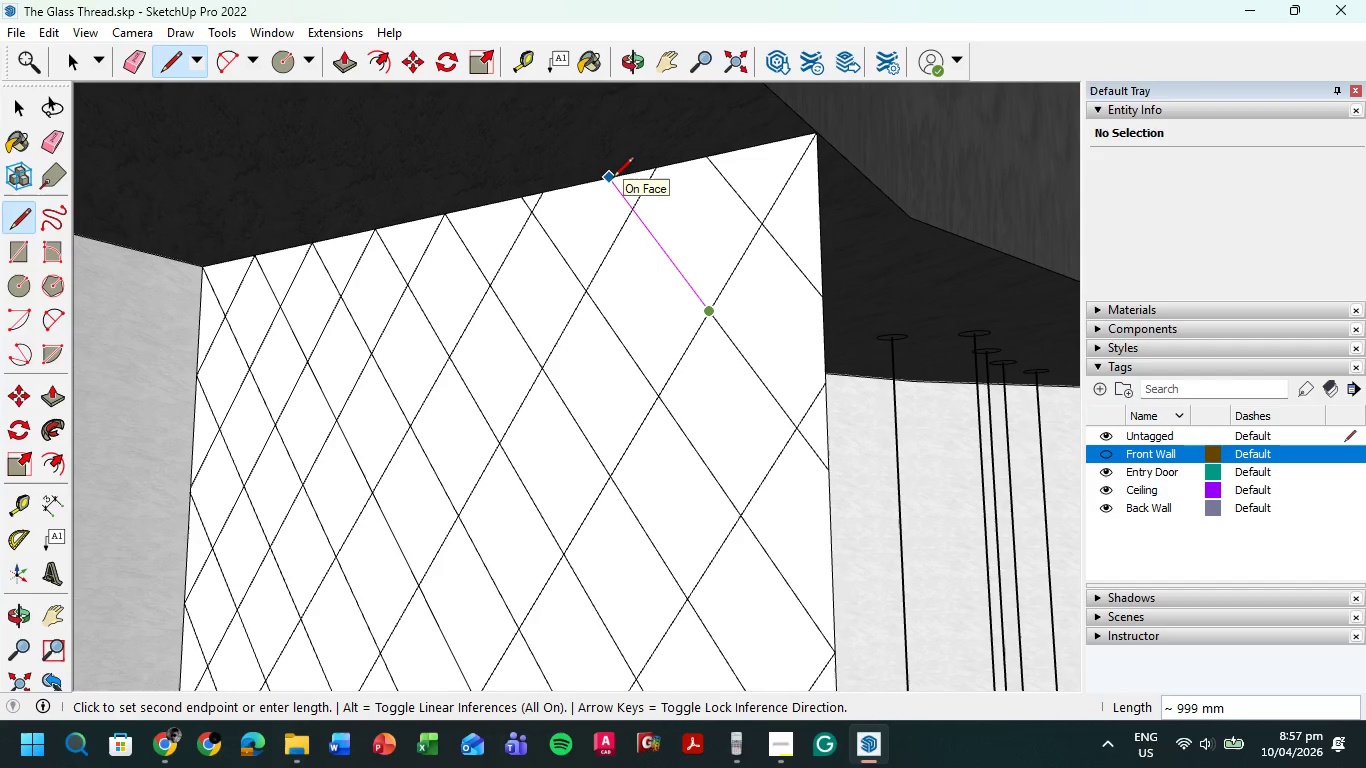 
left_click([613, 179])
 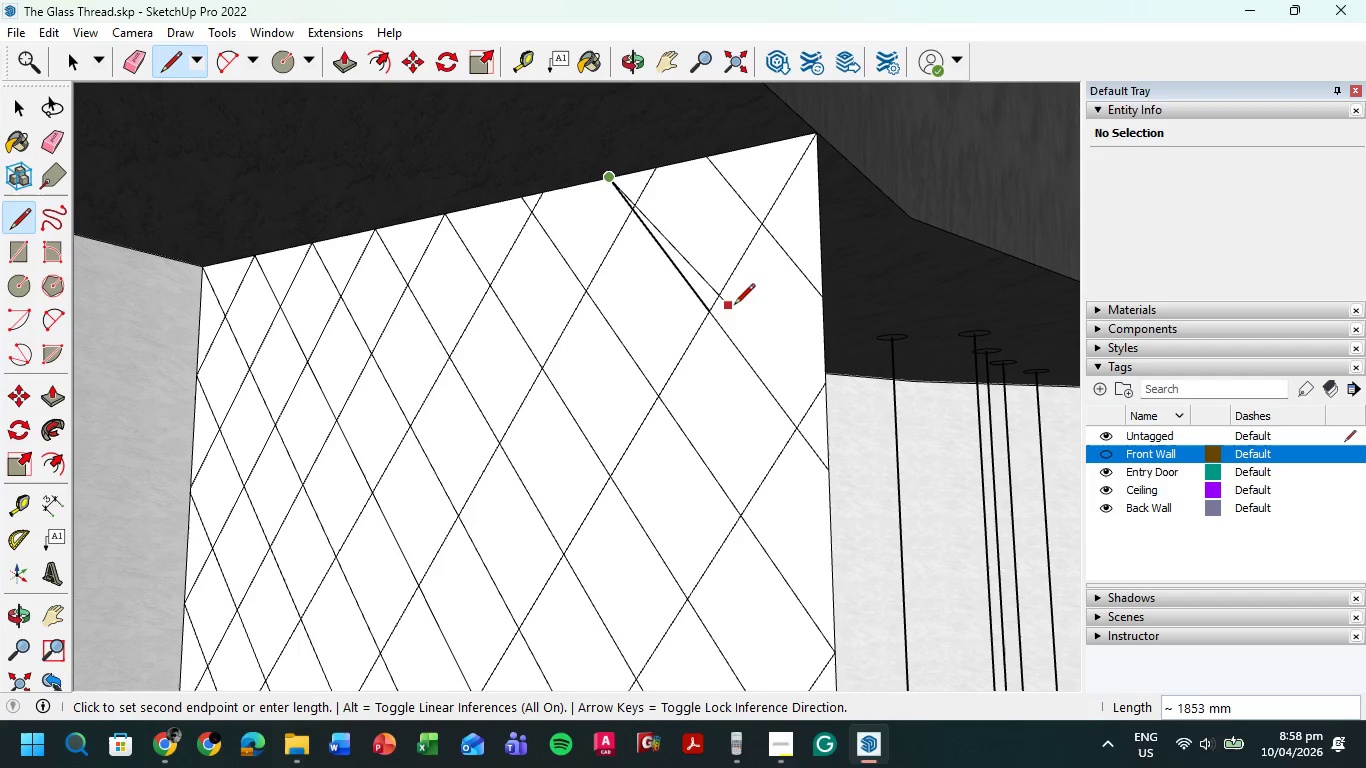 
key(Control+Z)
 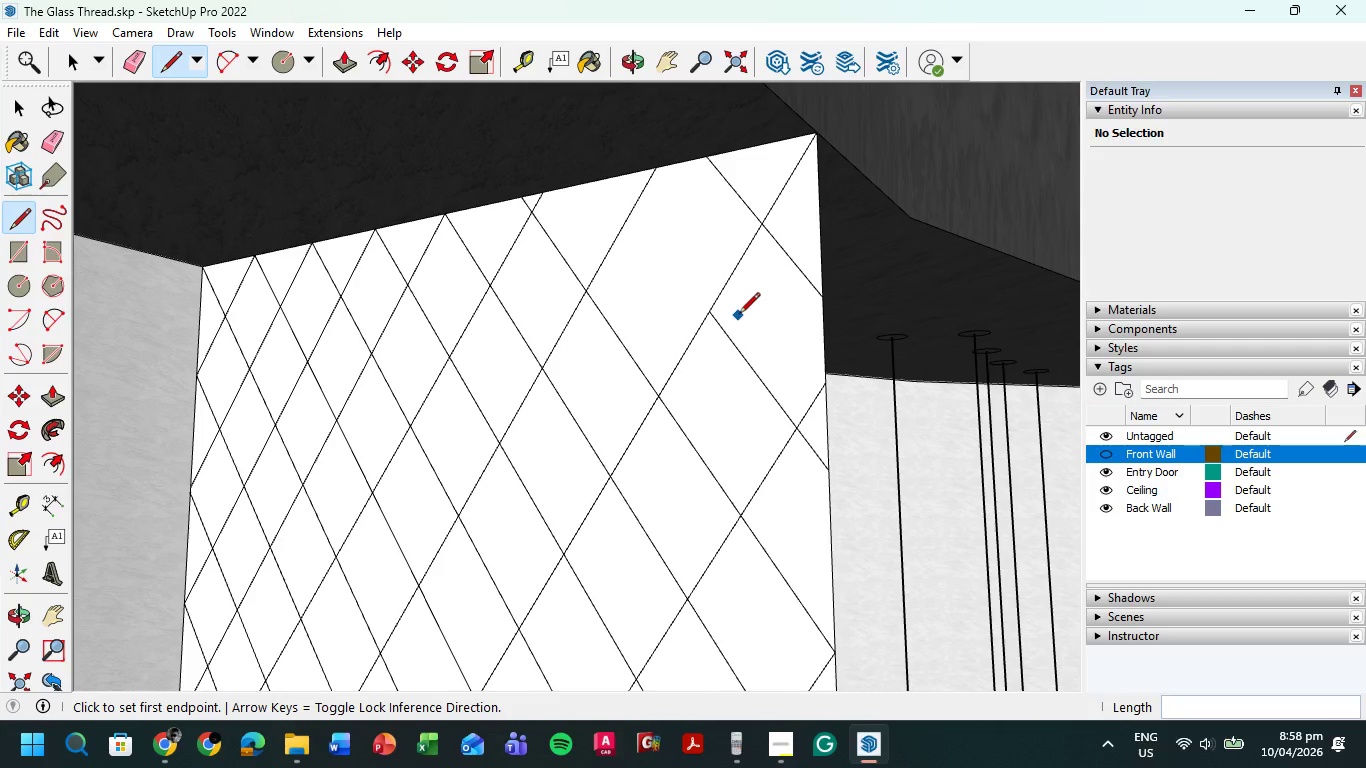 
key(Control+Z)
 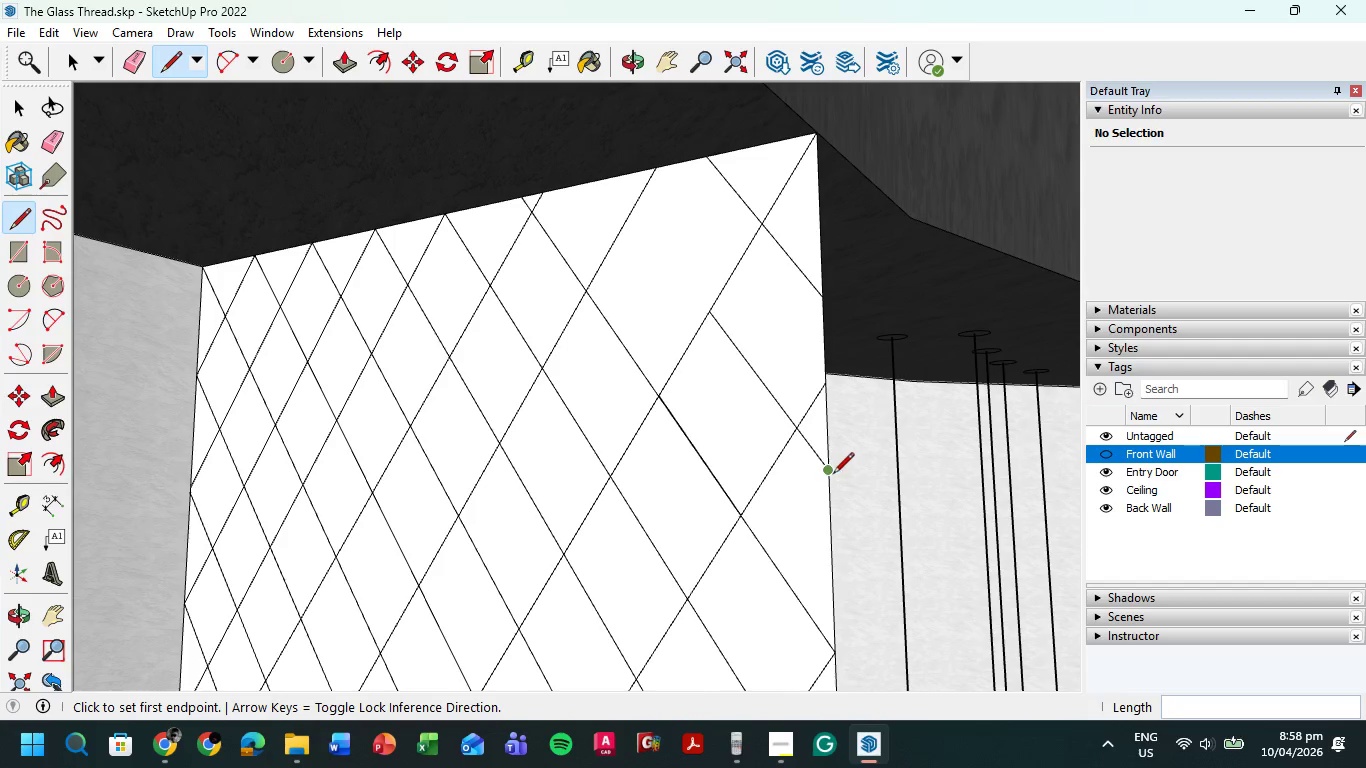 
left_click([829, 471])
 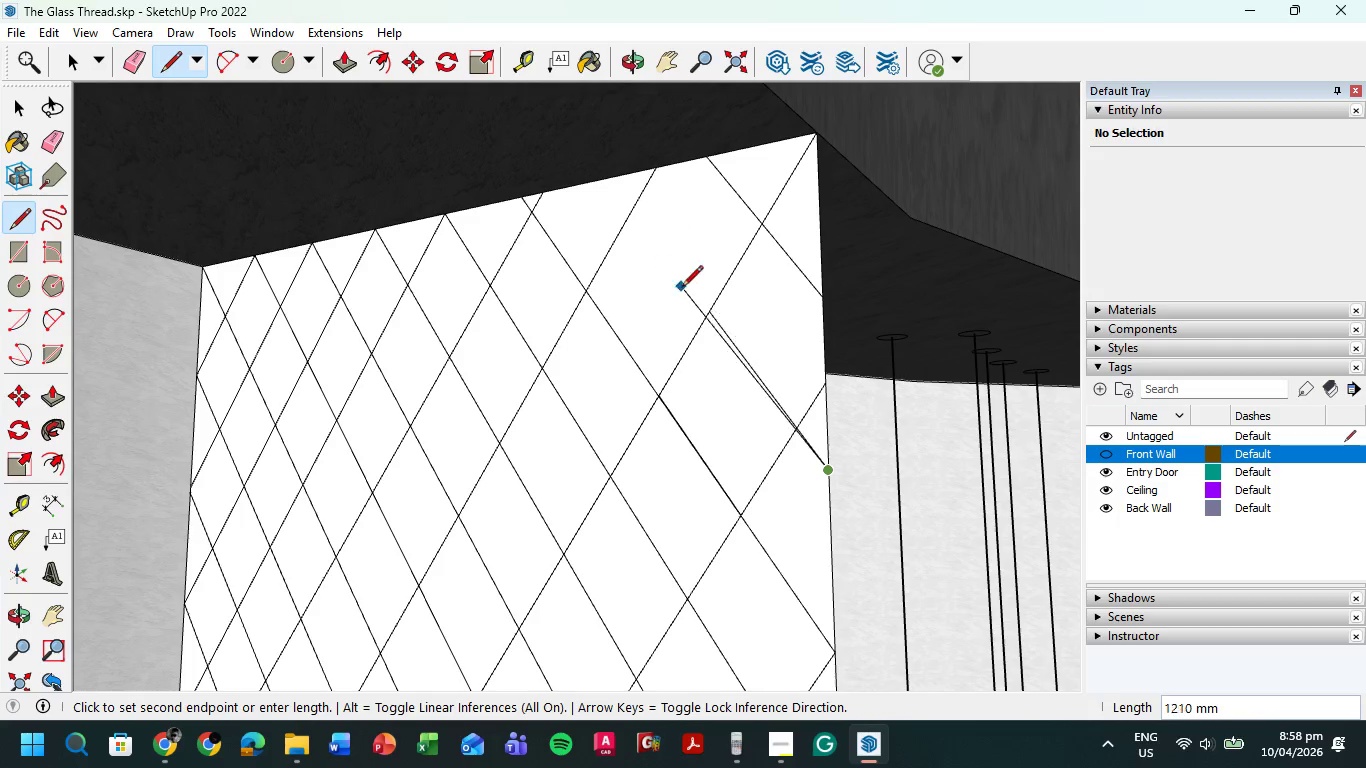 
key(Escape)
 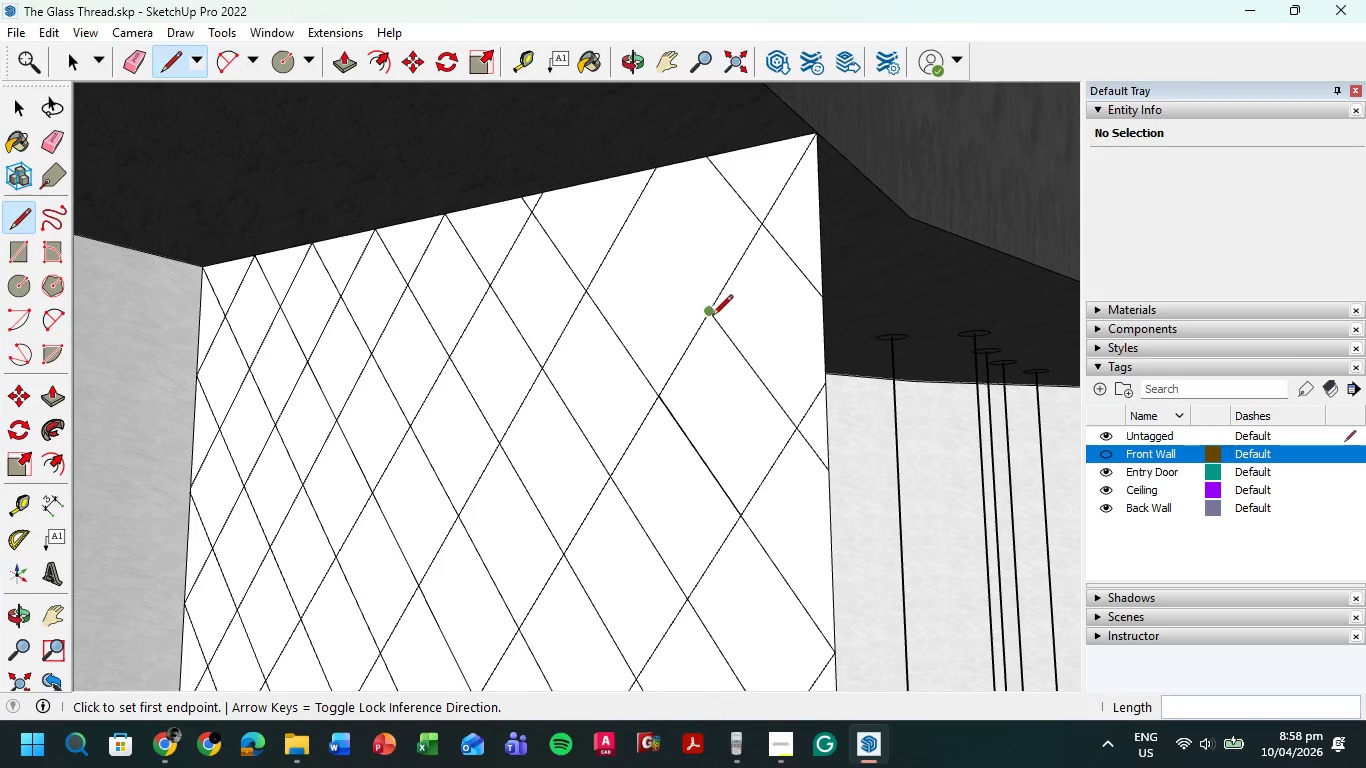 
left_click([711, 315])
 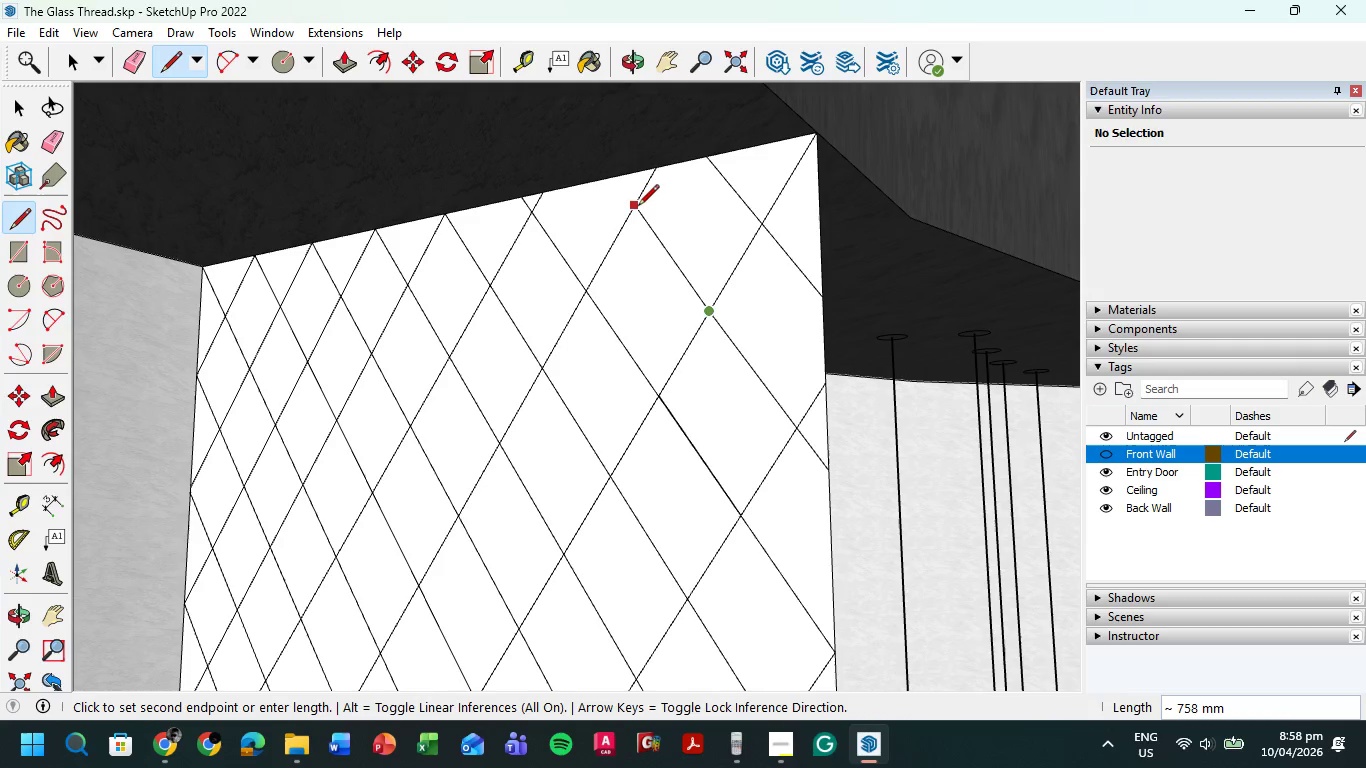 
left_click([638, 207])
 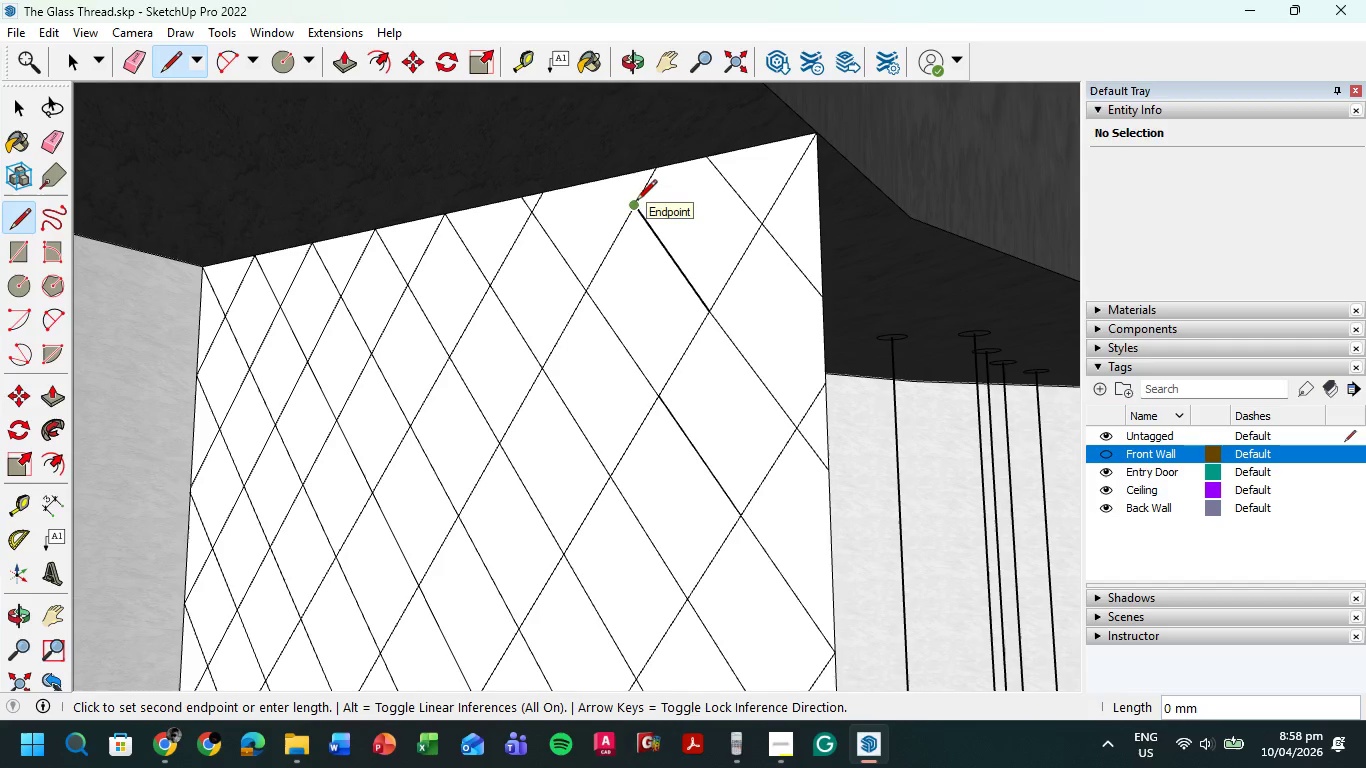 
scroll: coordinate [610, 209], scroll_direction: up, amount: 9.0
 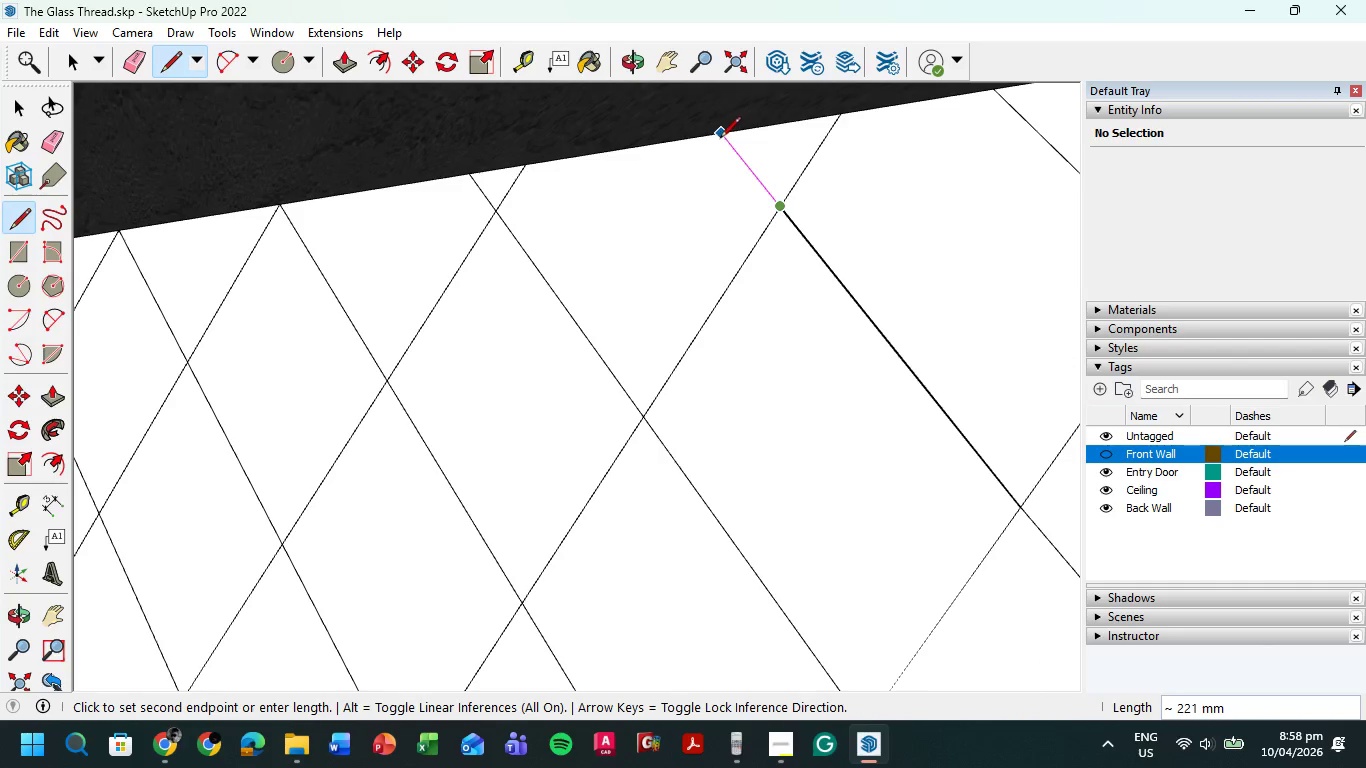 
left_click([719, 138])
 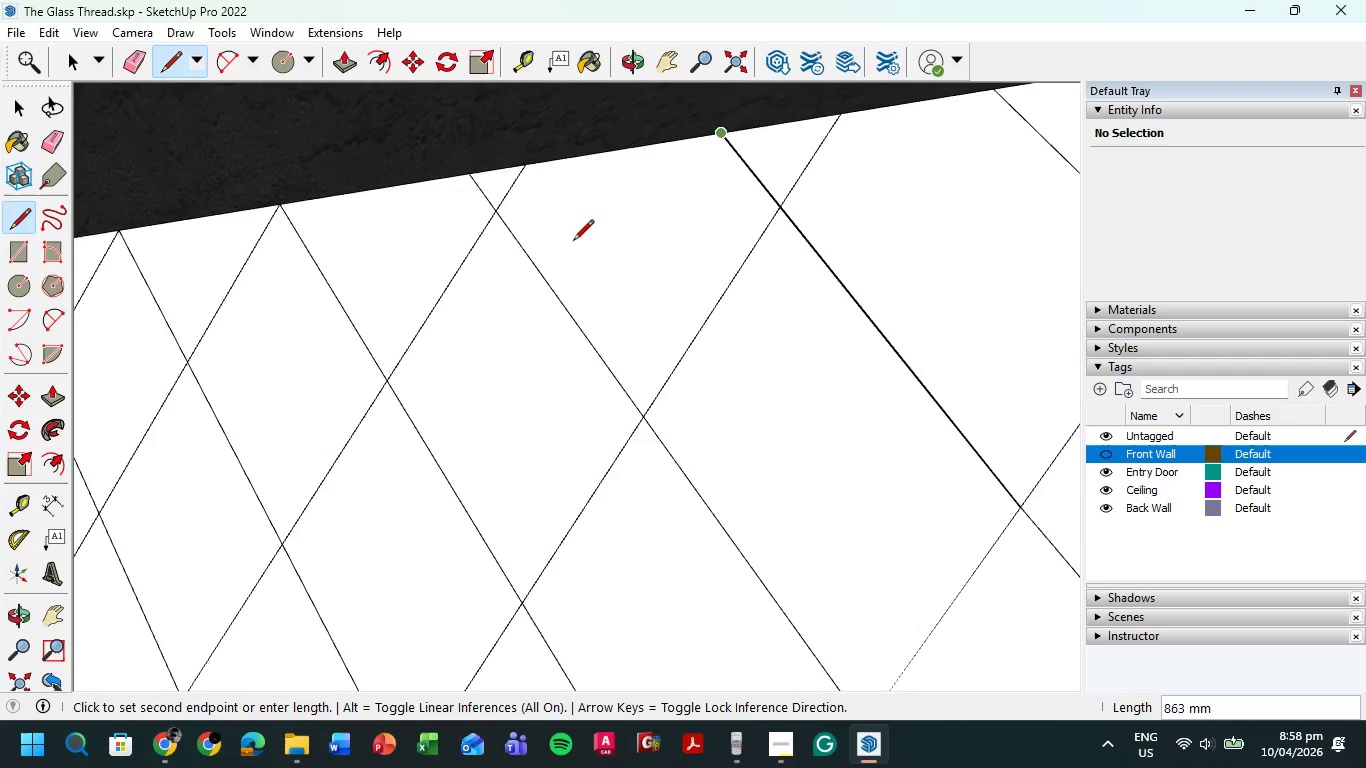 
key(Escape)
 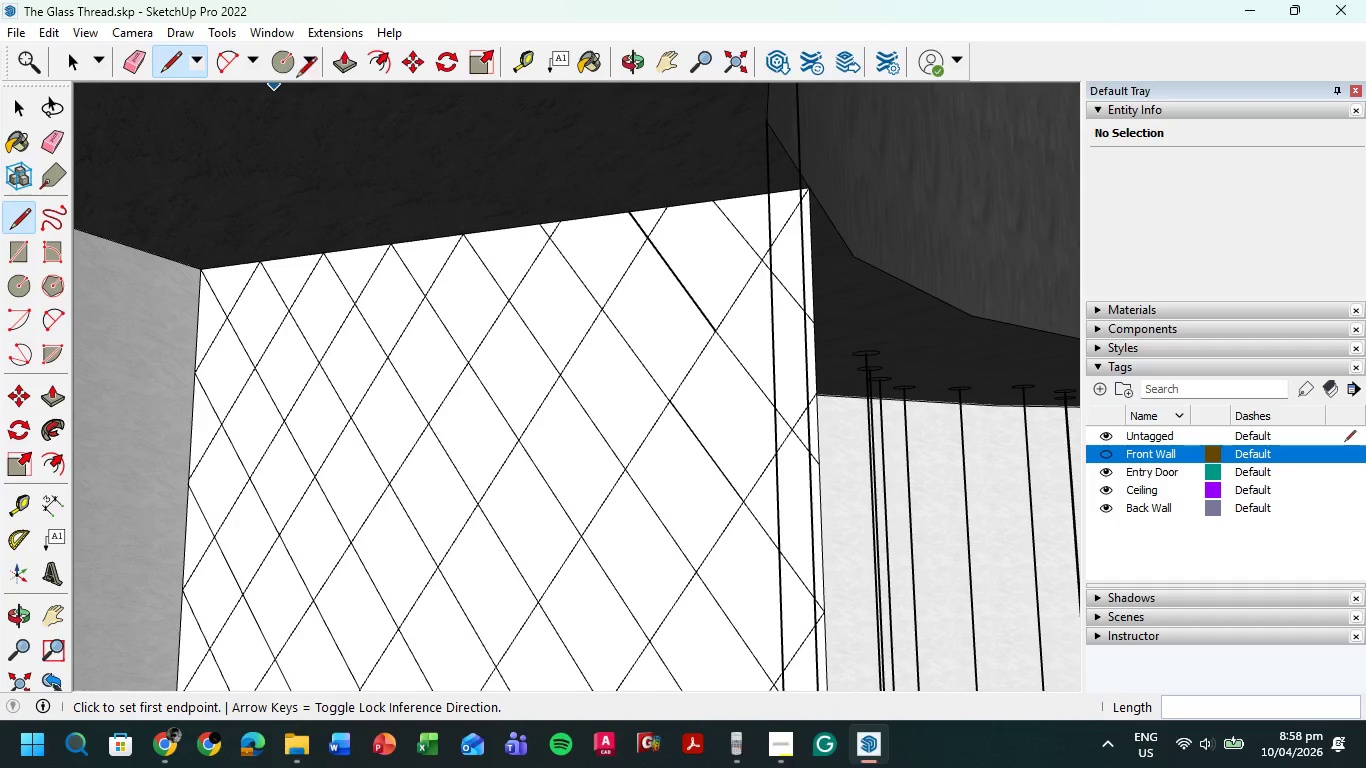 
scroll: coordinate [588, 267], scroll_direction: down, amount: 11.0
 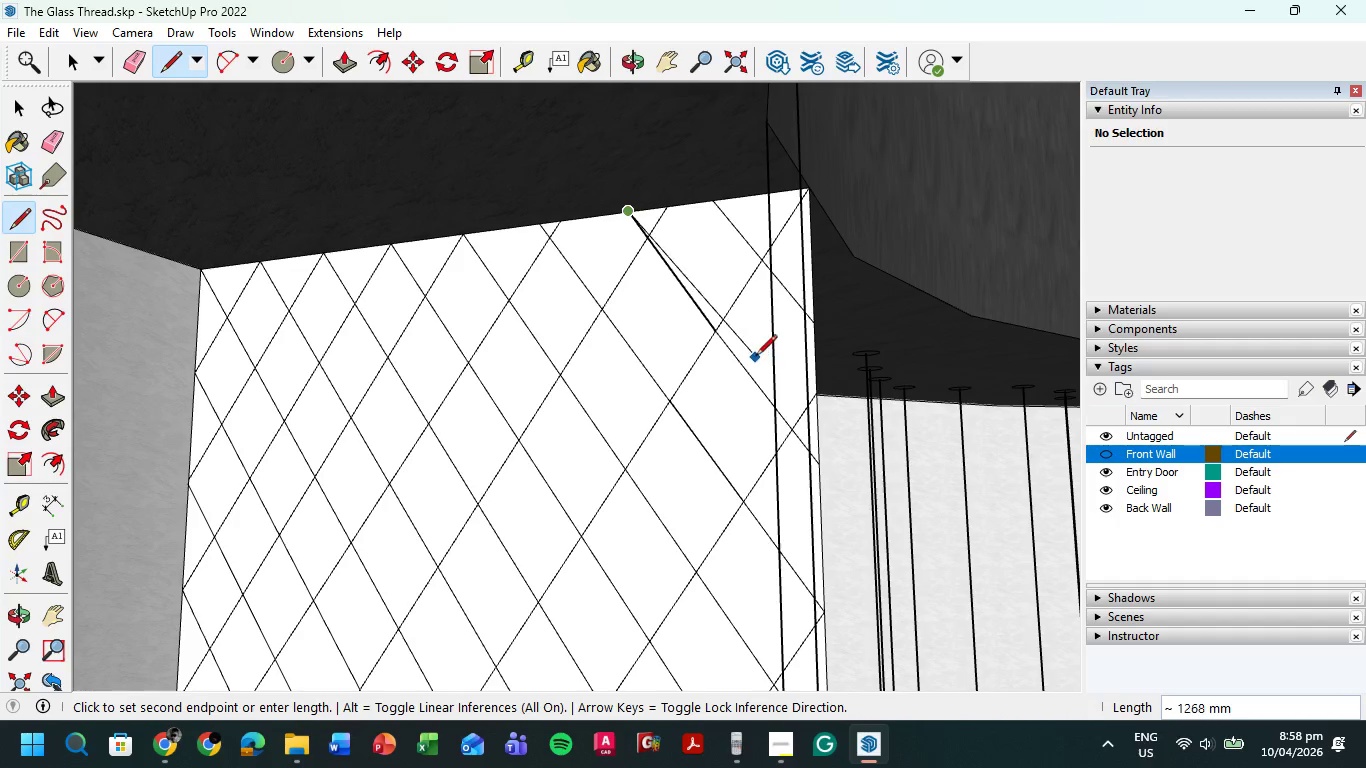 
left_click([339, 66])
 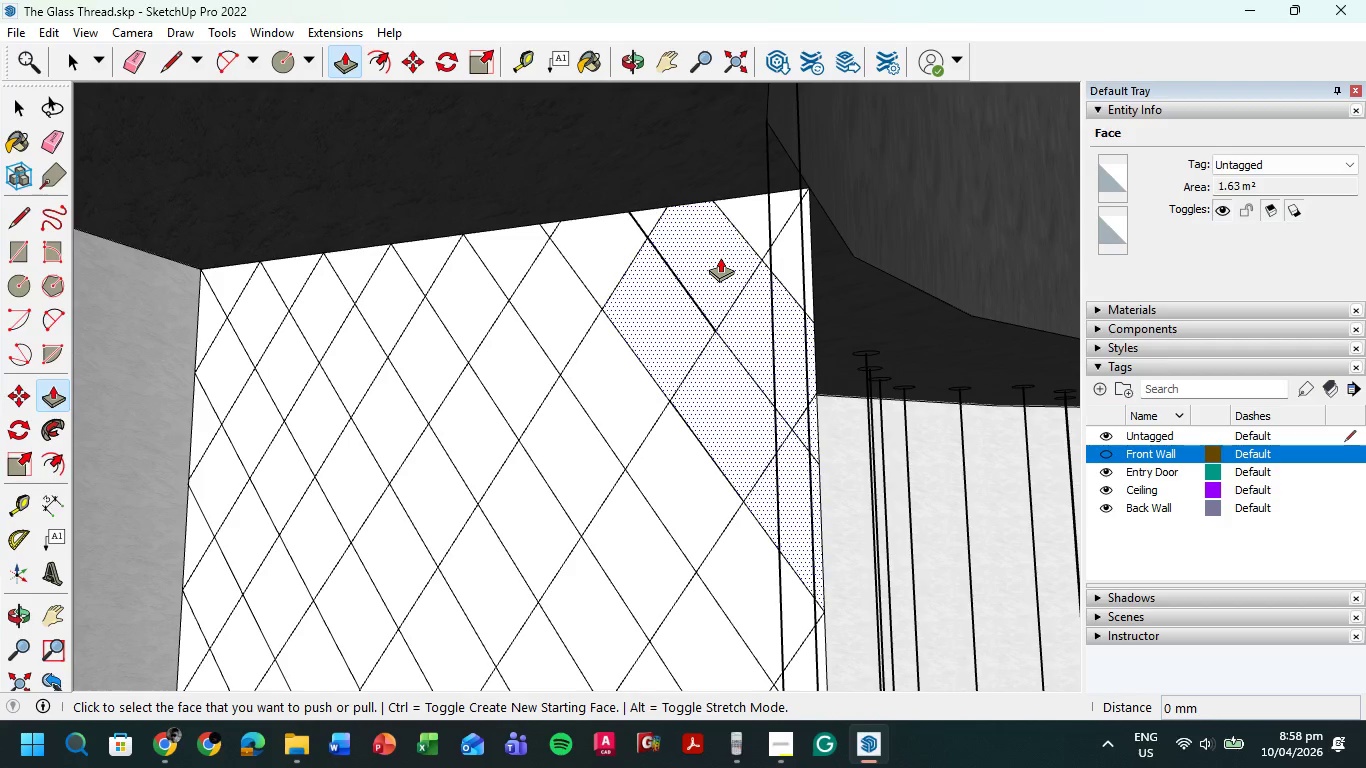 
scroll: coordinate [675, 322], scroll_direction: down, amount: 2.0
 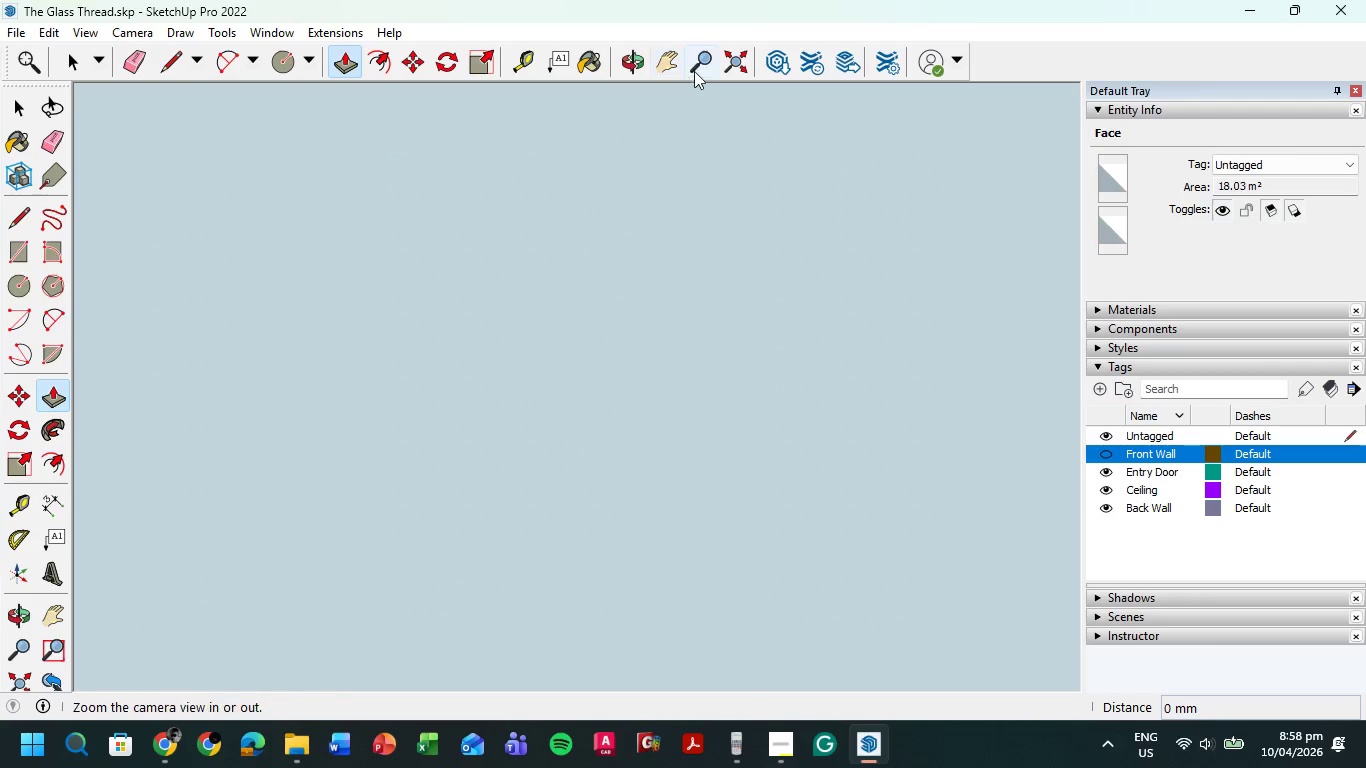 
left_click([747, 61])
 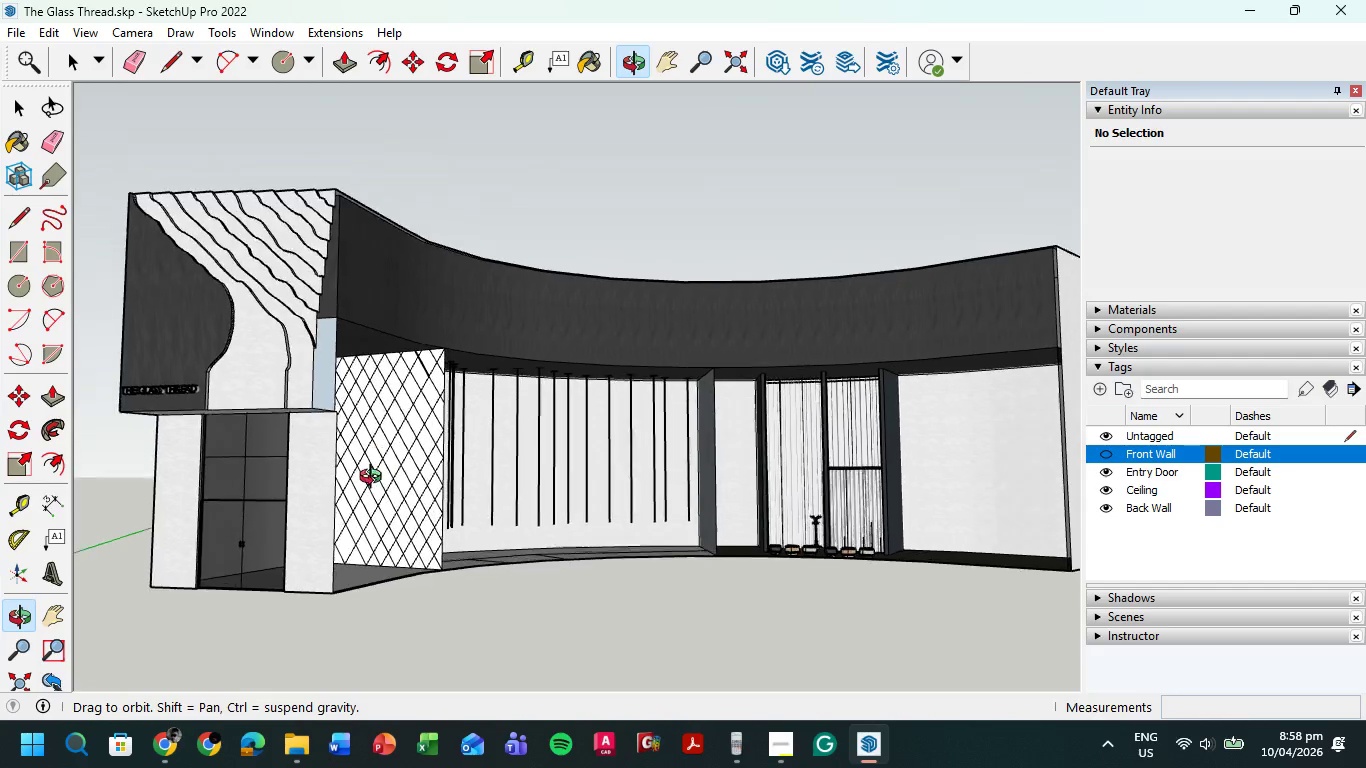 
scroll: coordinate [366, 392], scroll_direction: up, amount: 18.0
 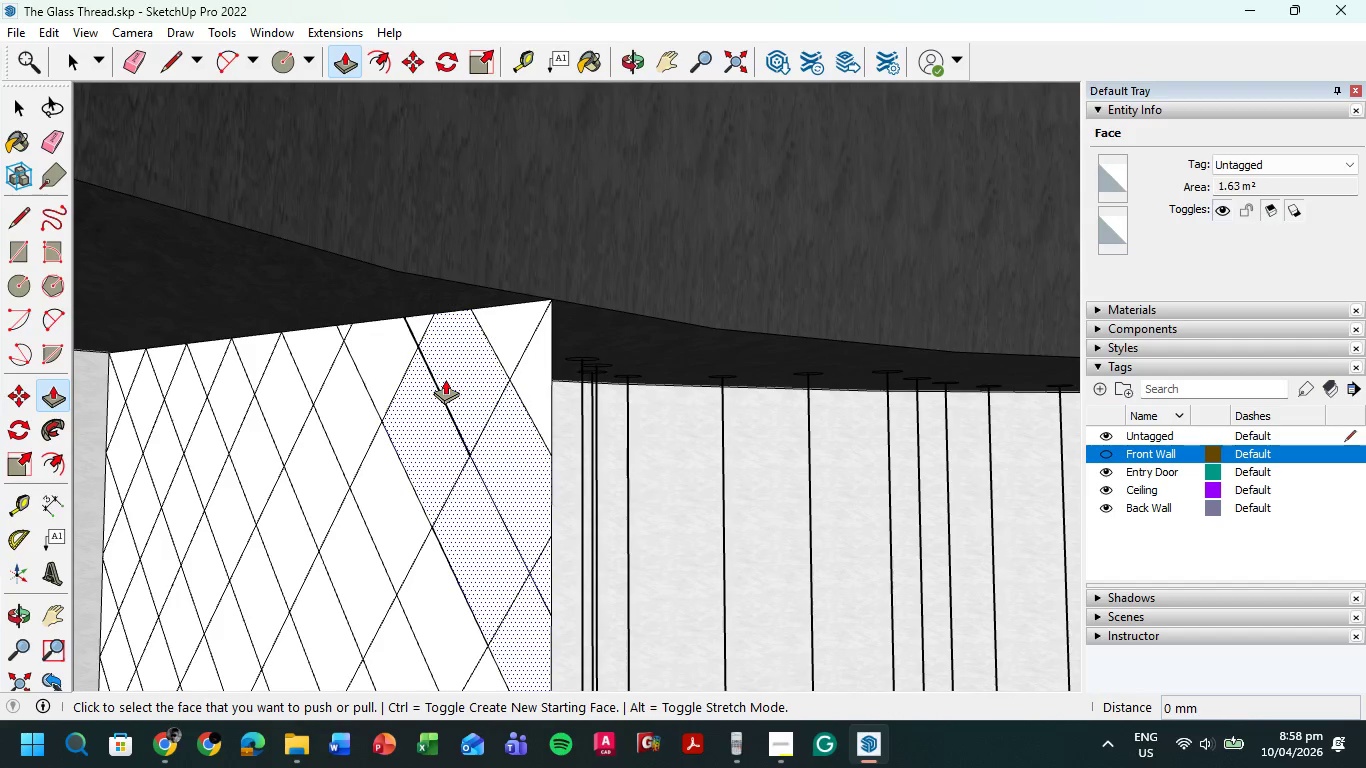 
key(E)
 